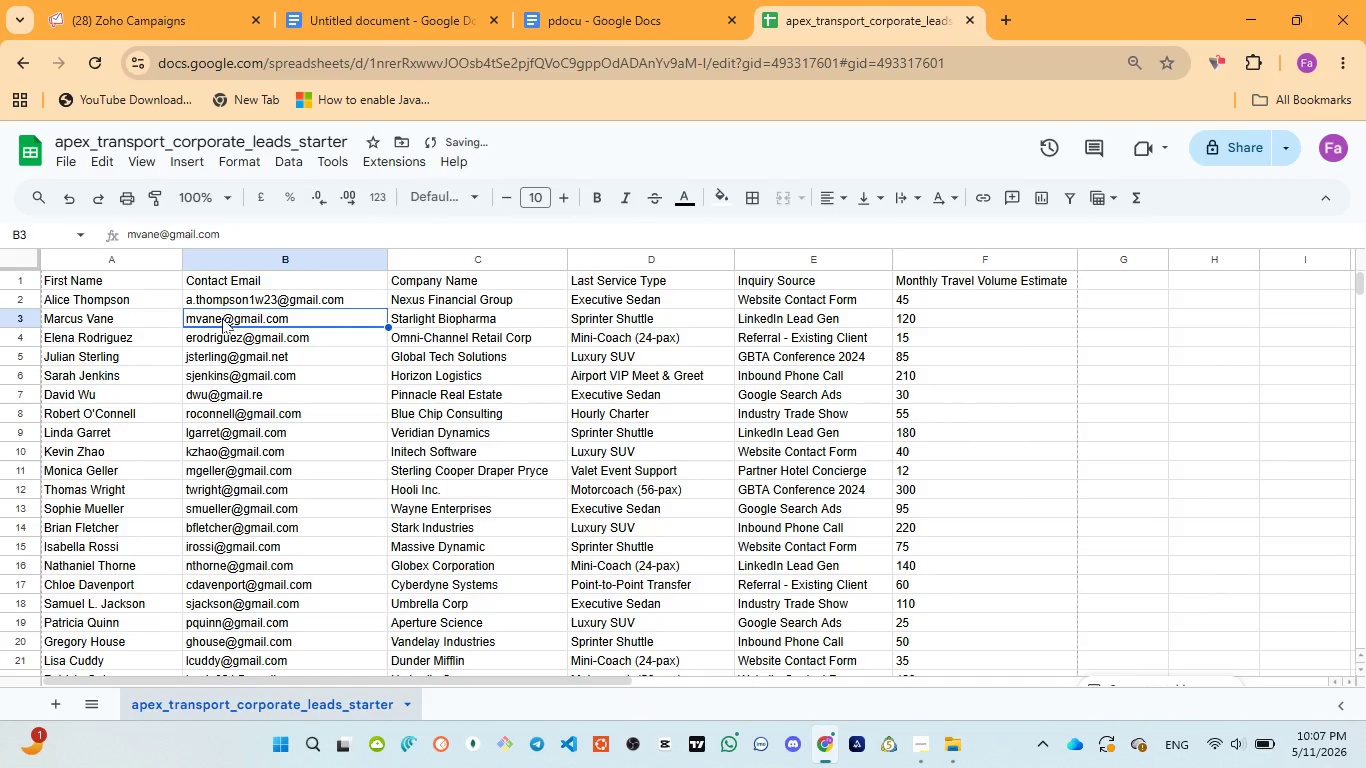 
double_click([222, 318])
 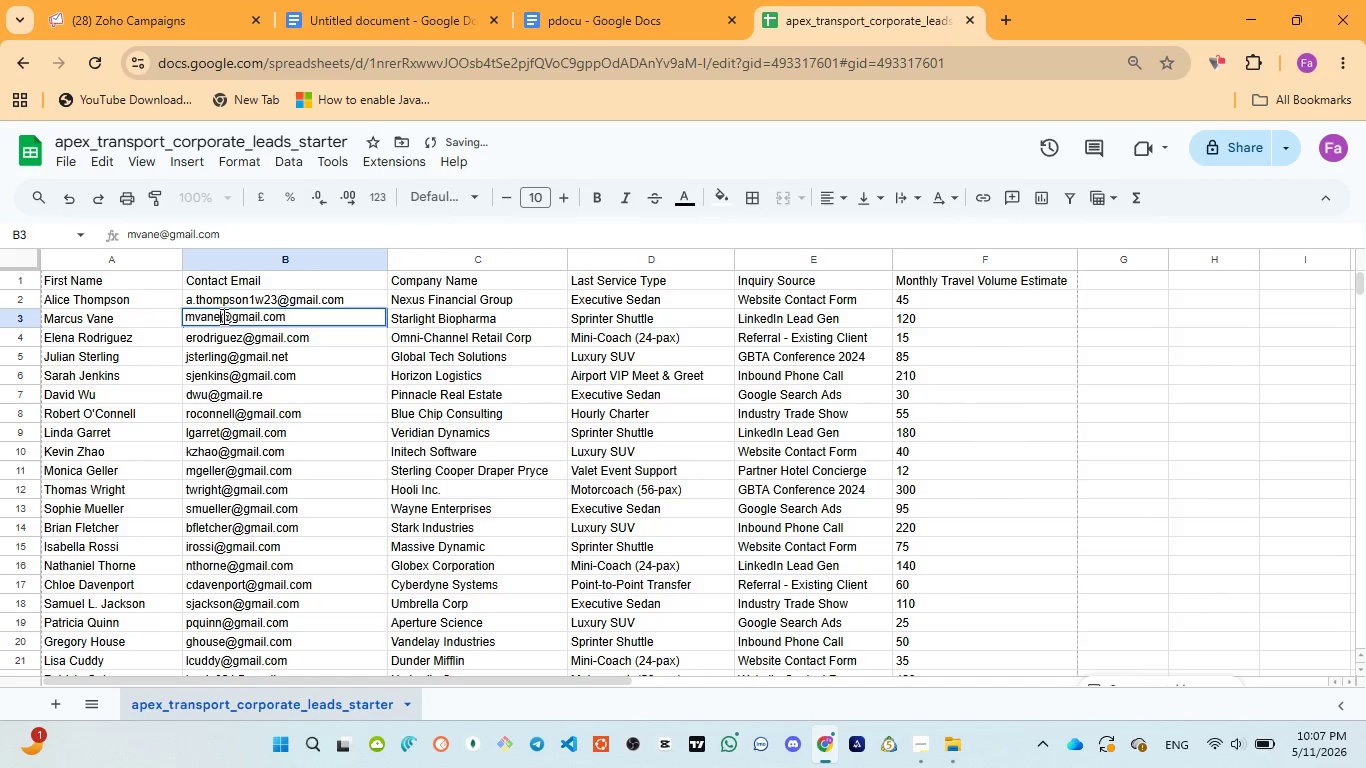 
left_click([222, 316])
 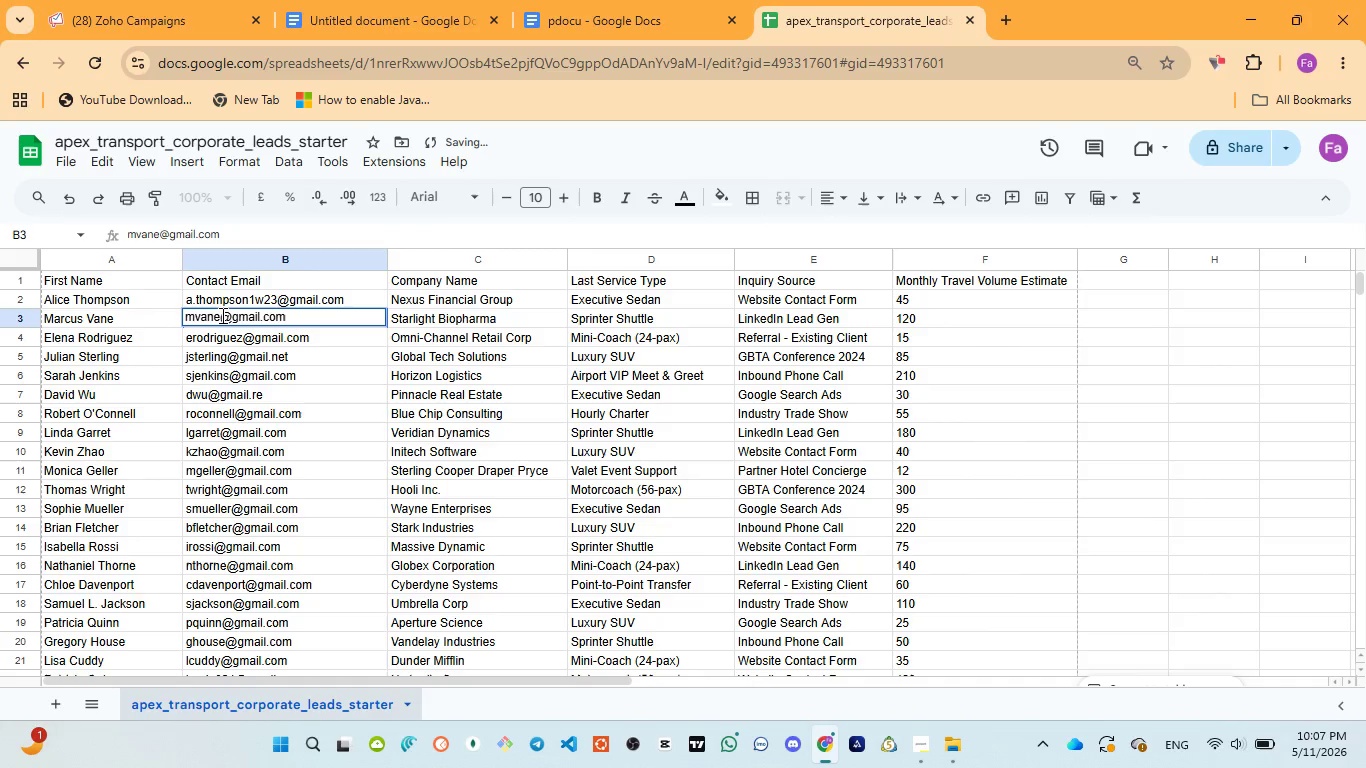 
type(32w3e)
 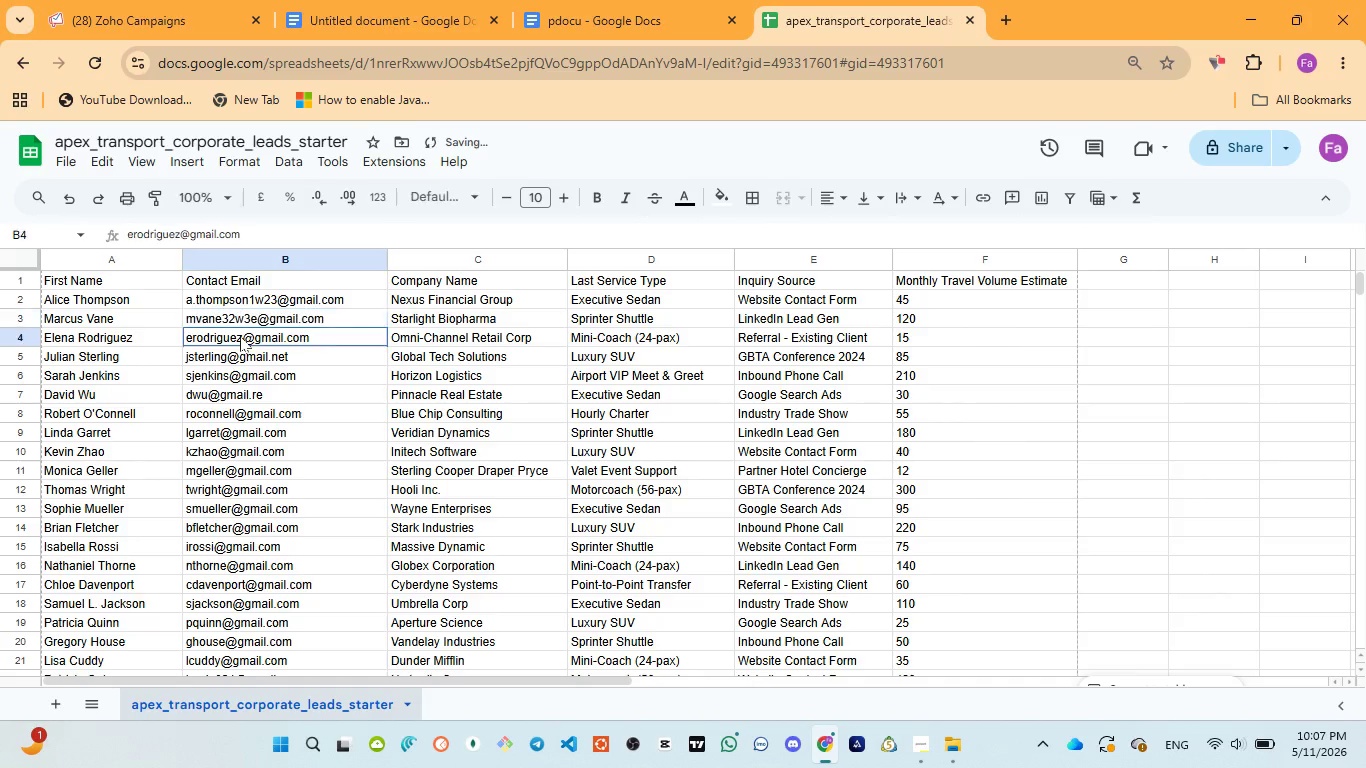 
double_click([240, 336])
 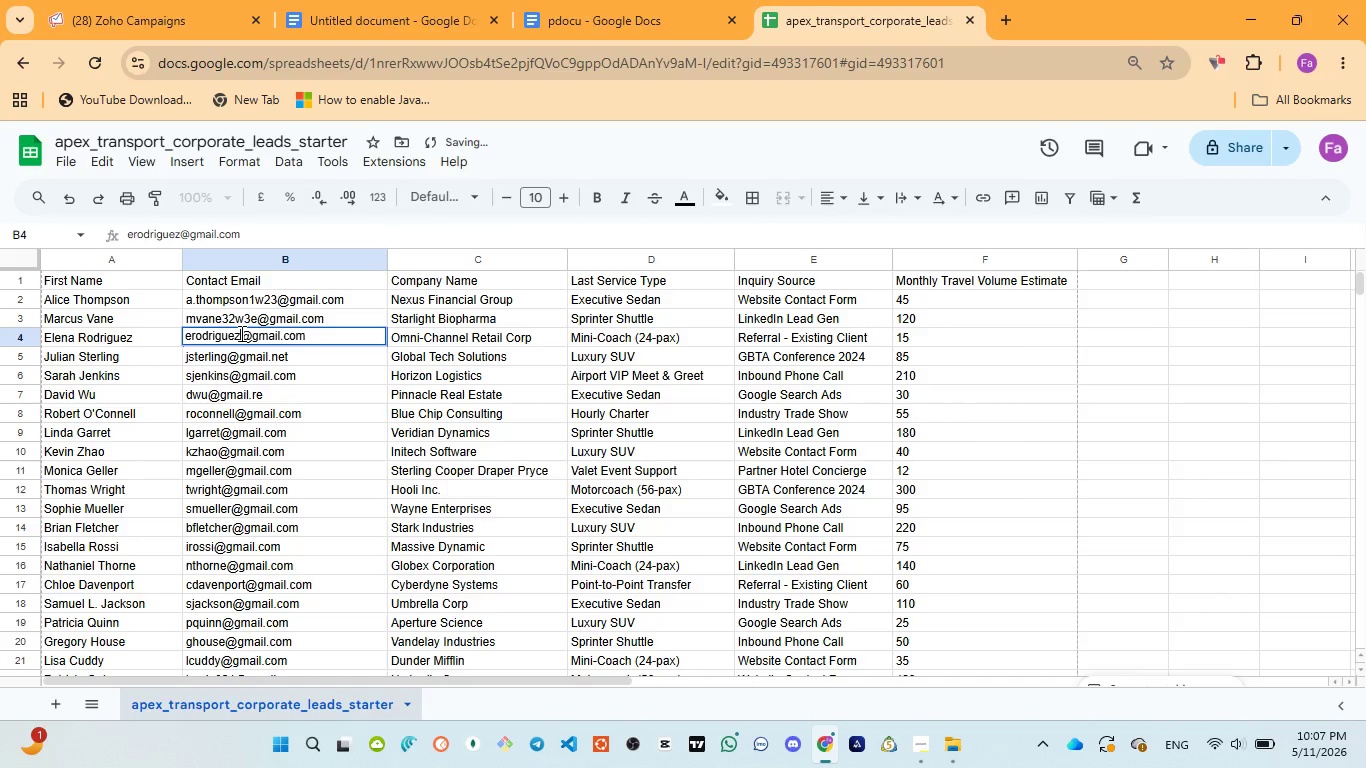 
left_click([240, 333])
 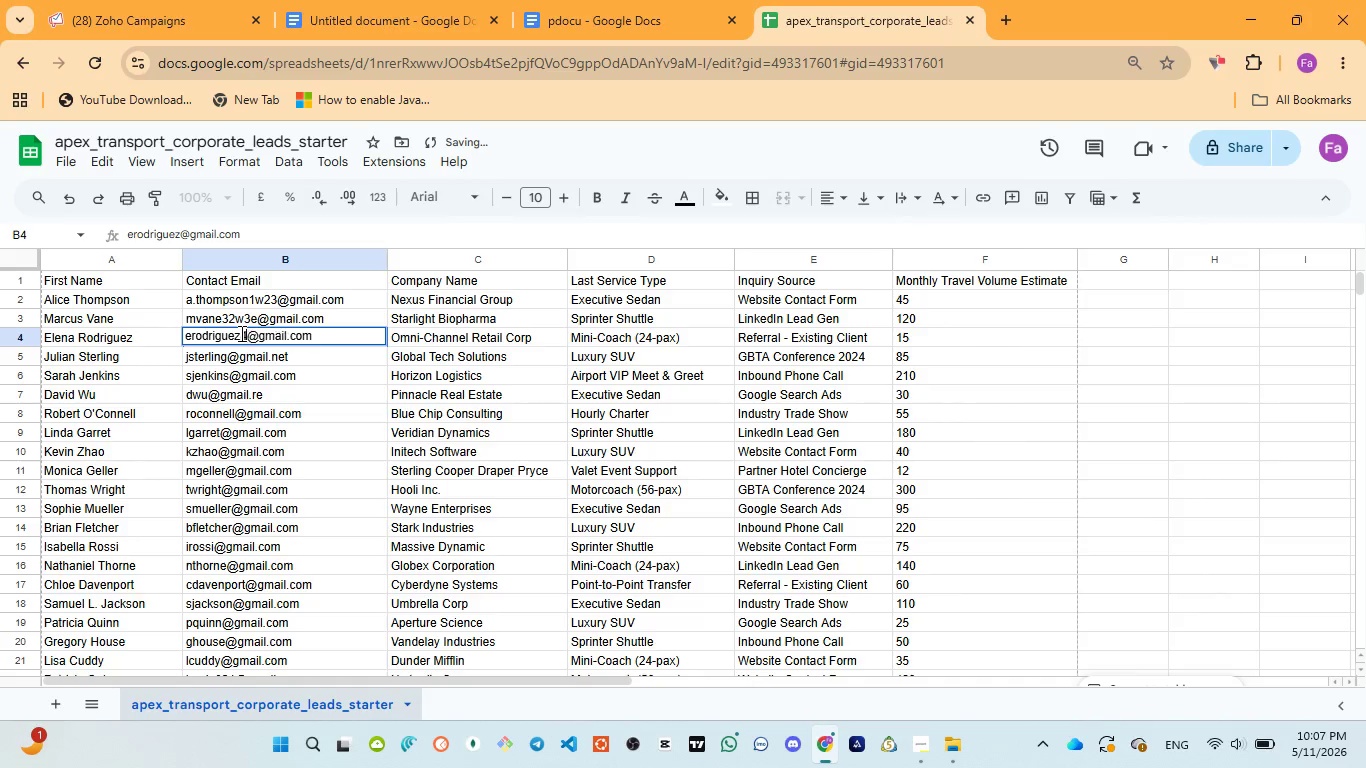 
type(43ew2)
 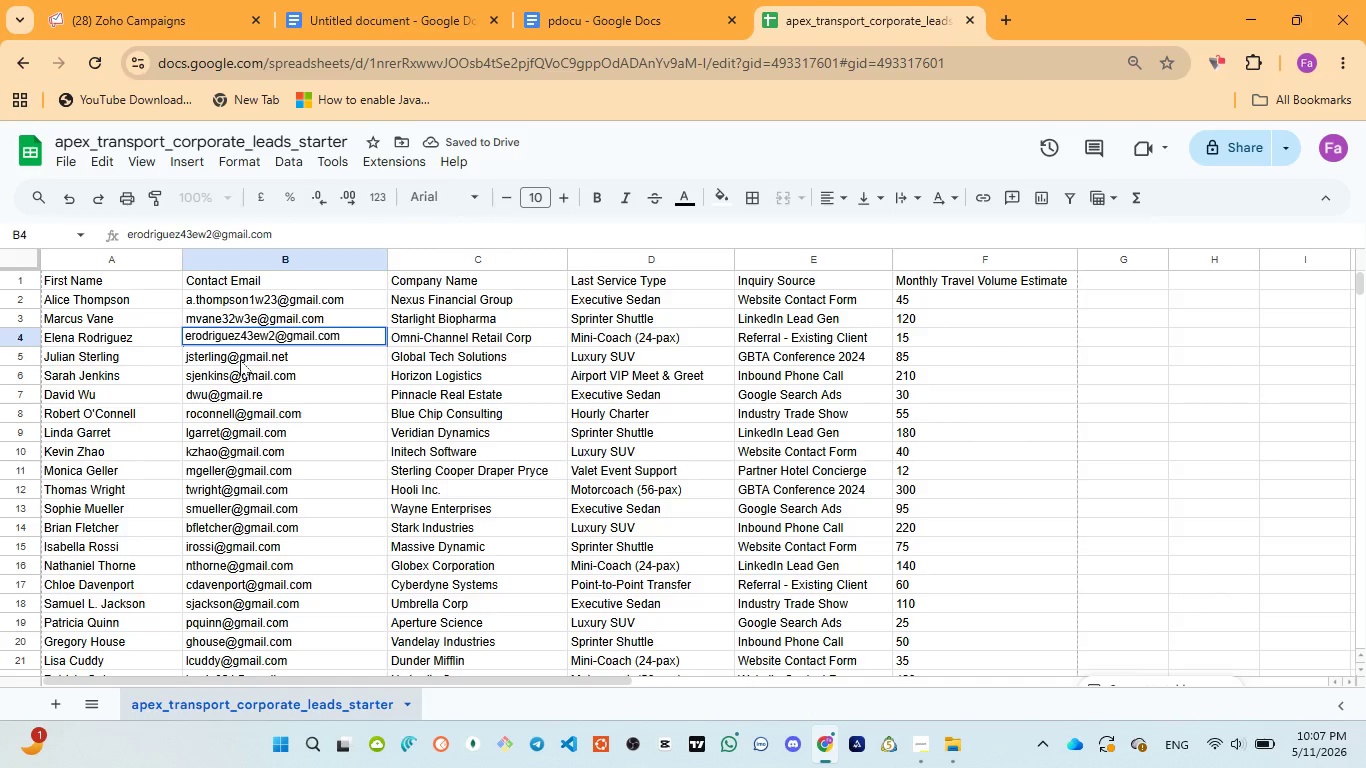 
double_click([240, 360])
 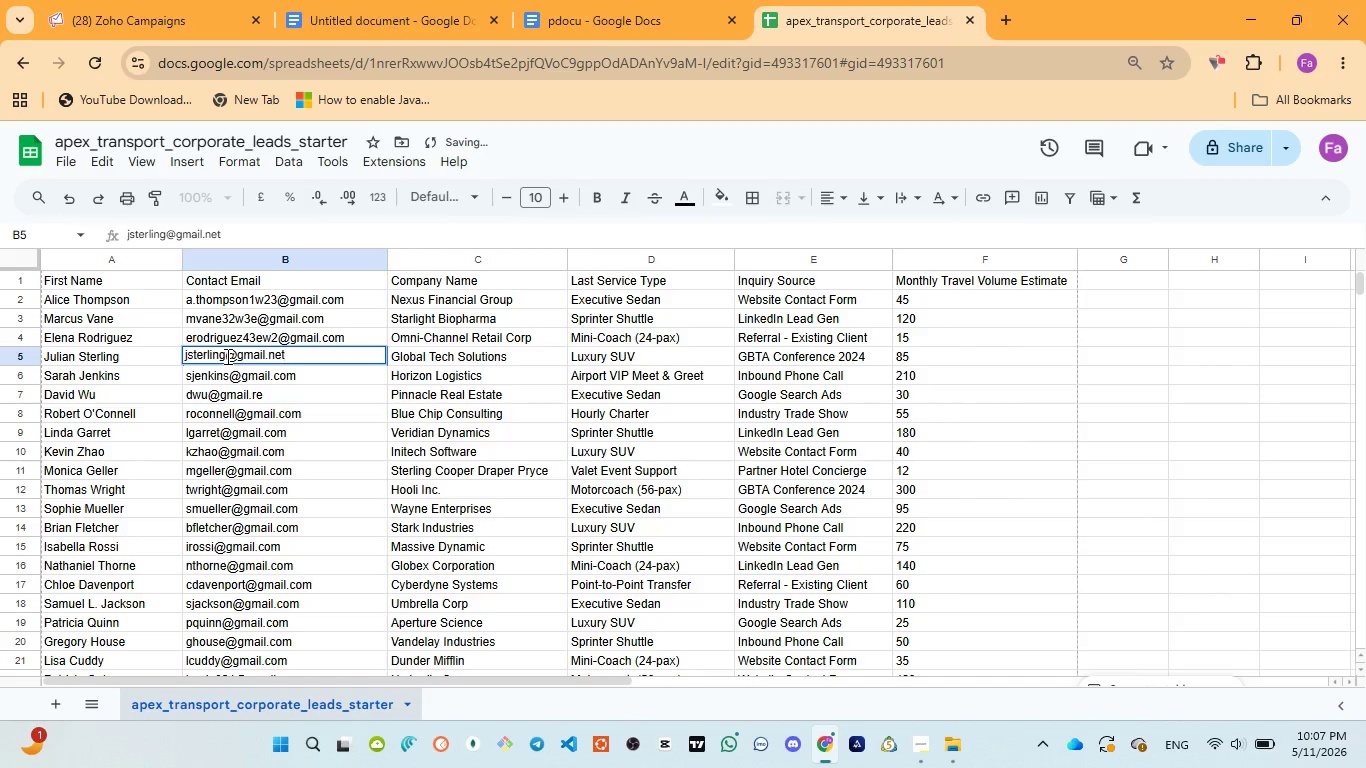 
left_click([226, 356])
 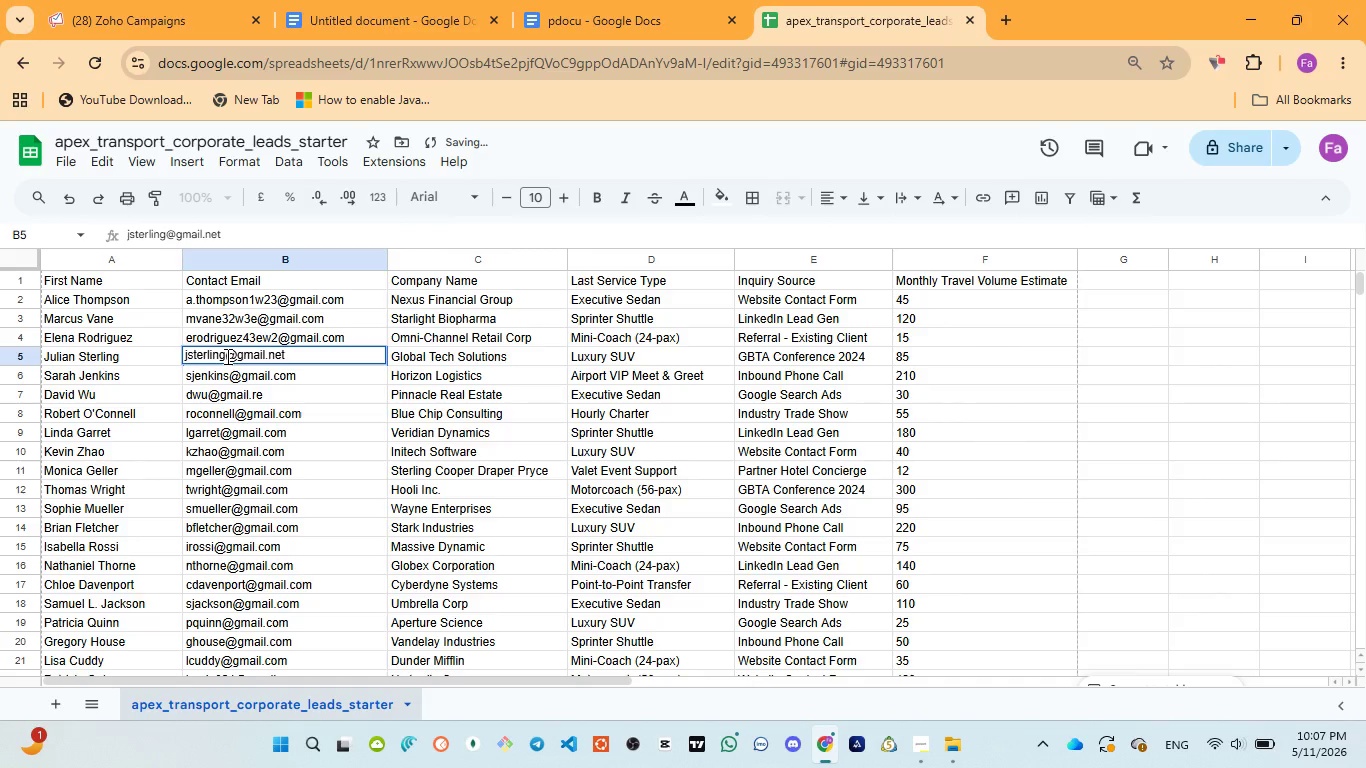 
type(1qw23e)
 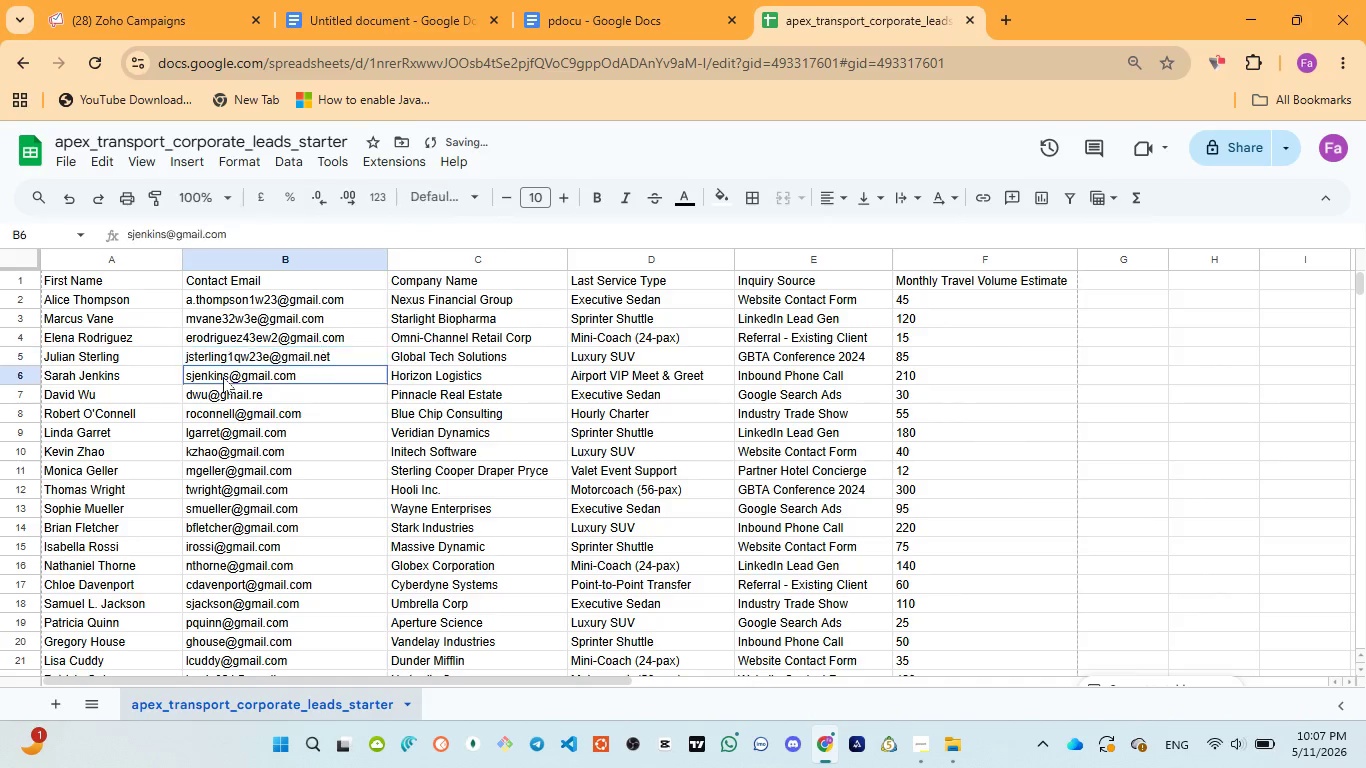 
double_click([223, 377])
 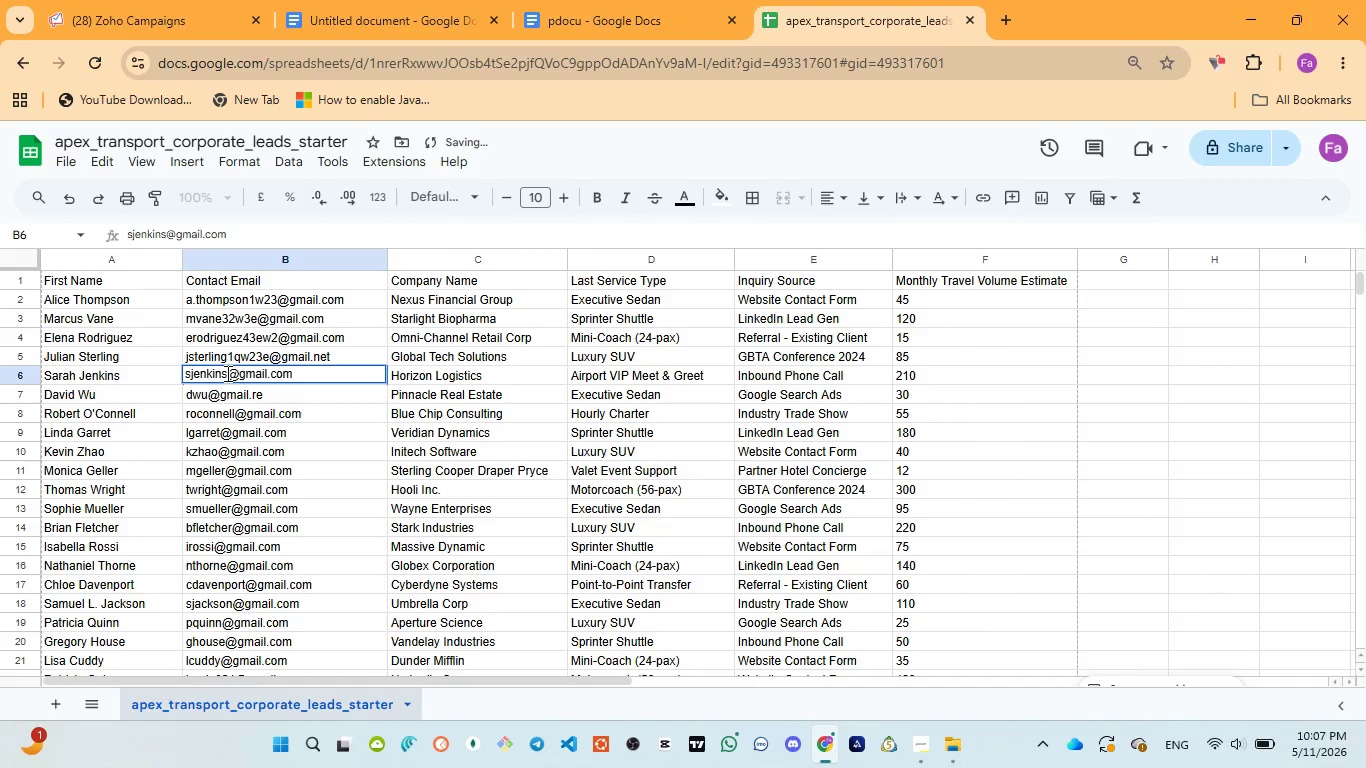 
left_click([226, 372])
 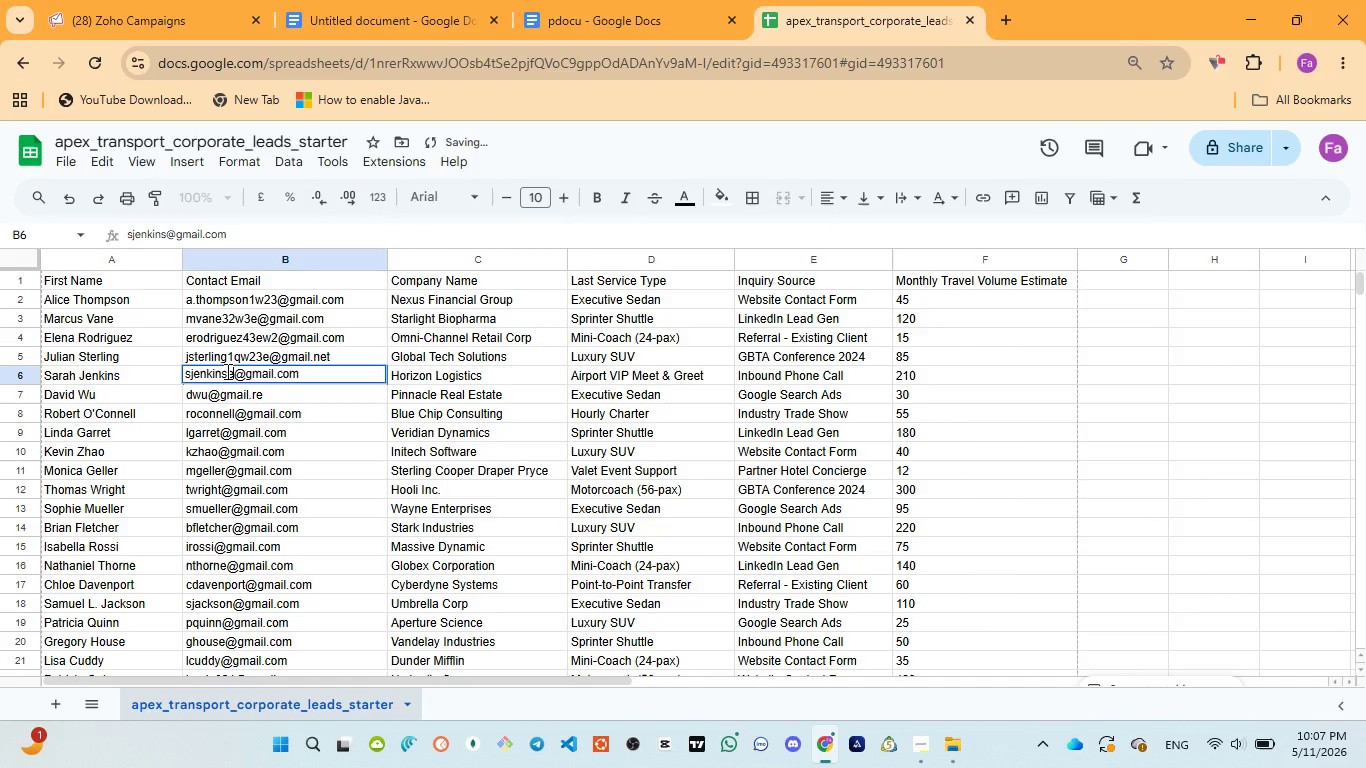 
type(e34rw2)
 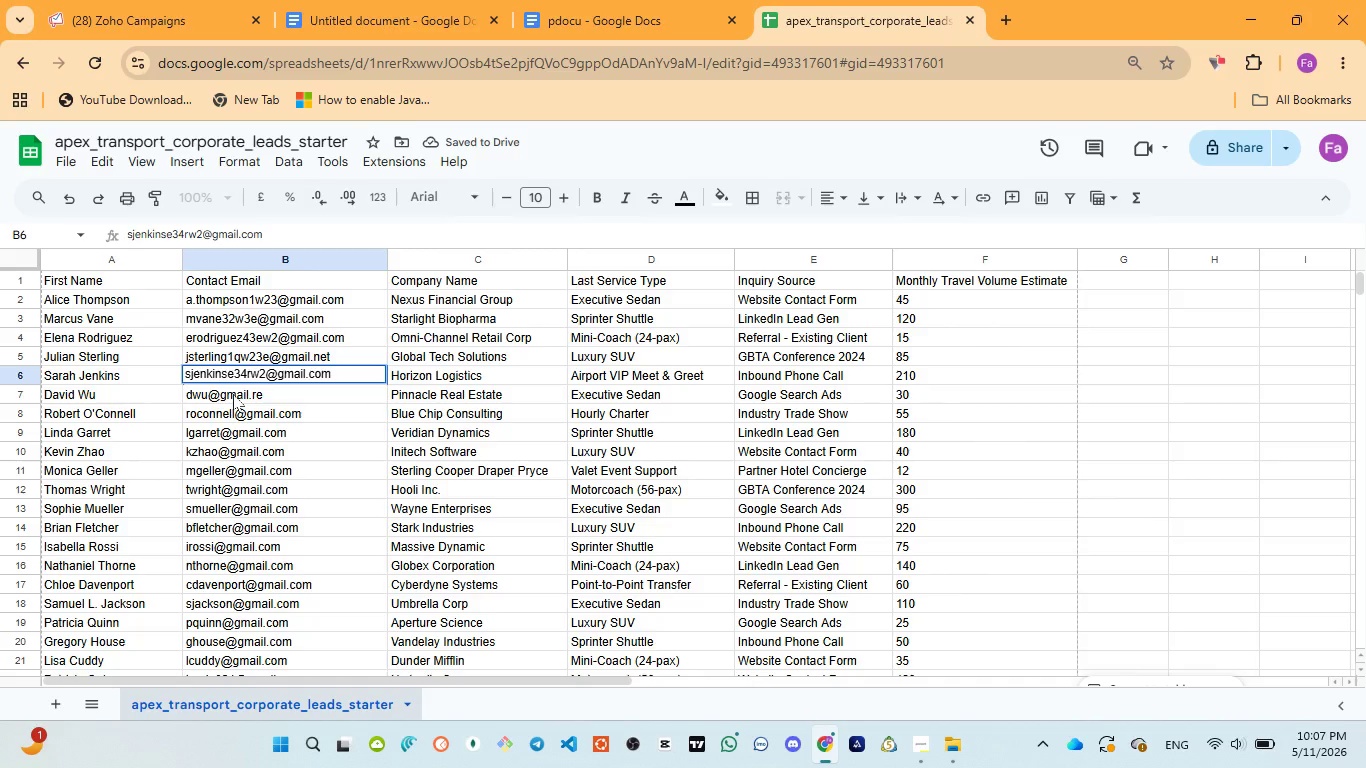 
double_click([233, 394])
 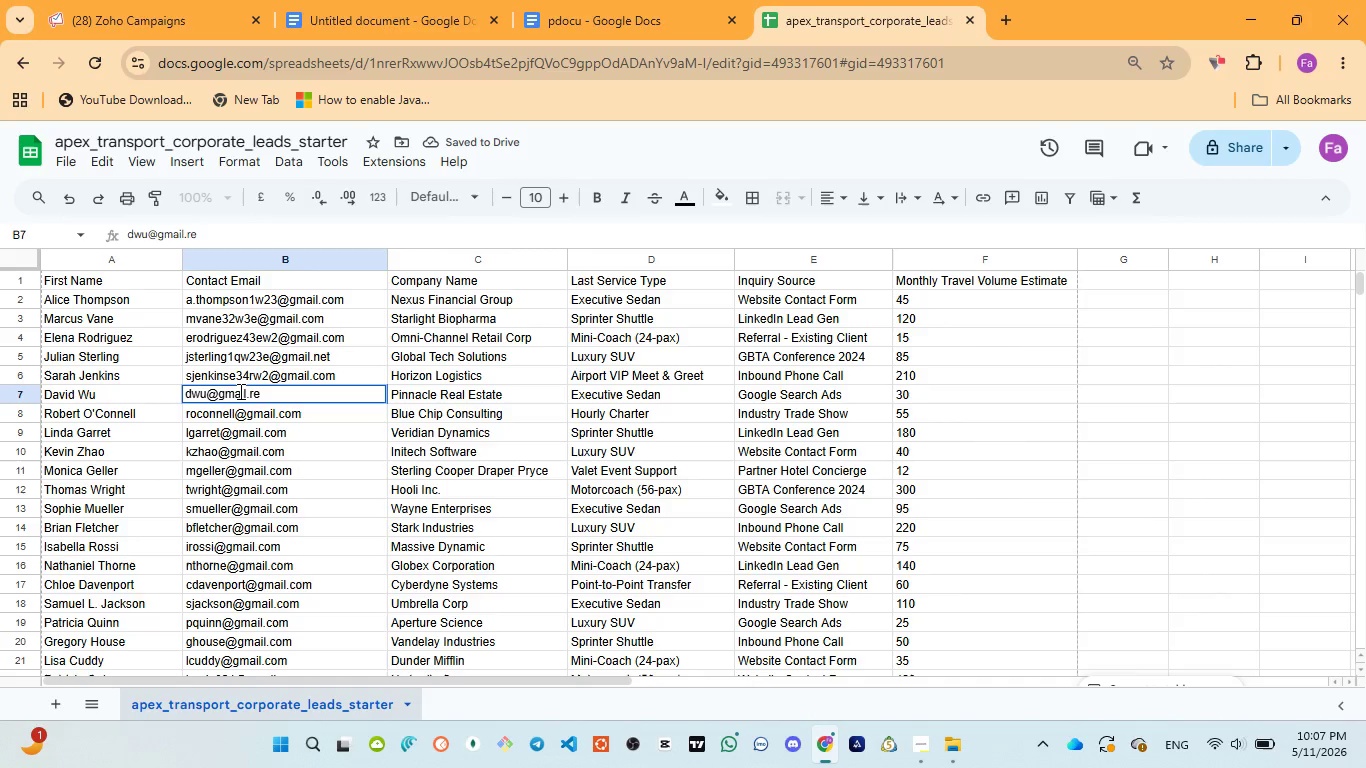 
key(Backspace)
 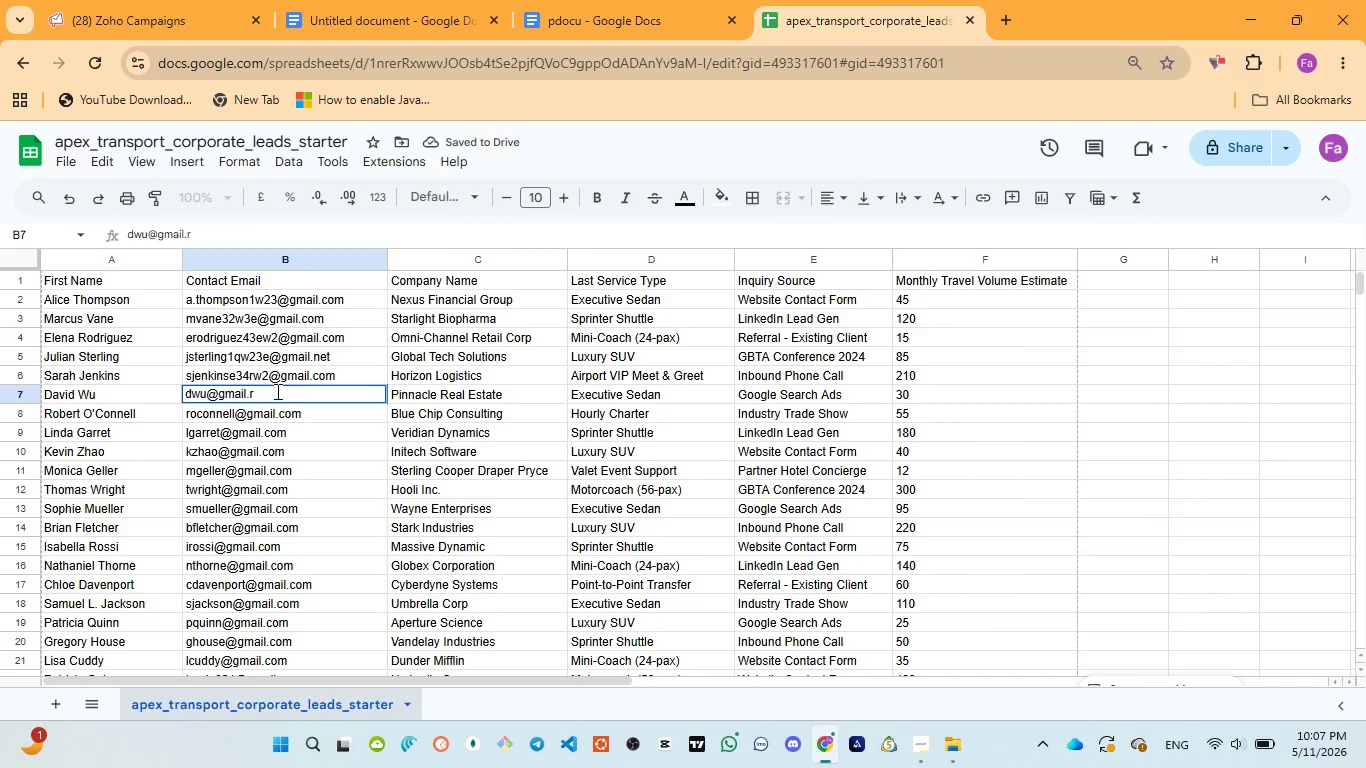 
key(Backspace)
type(com)
 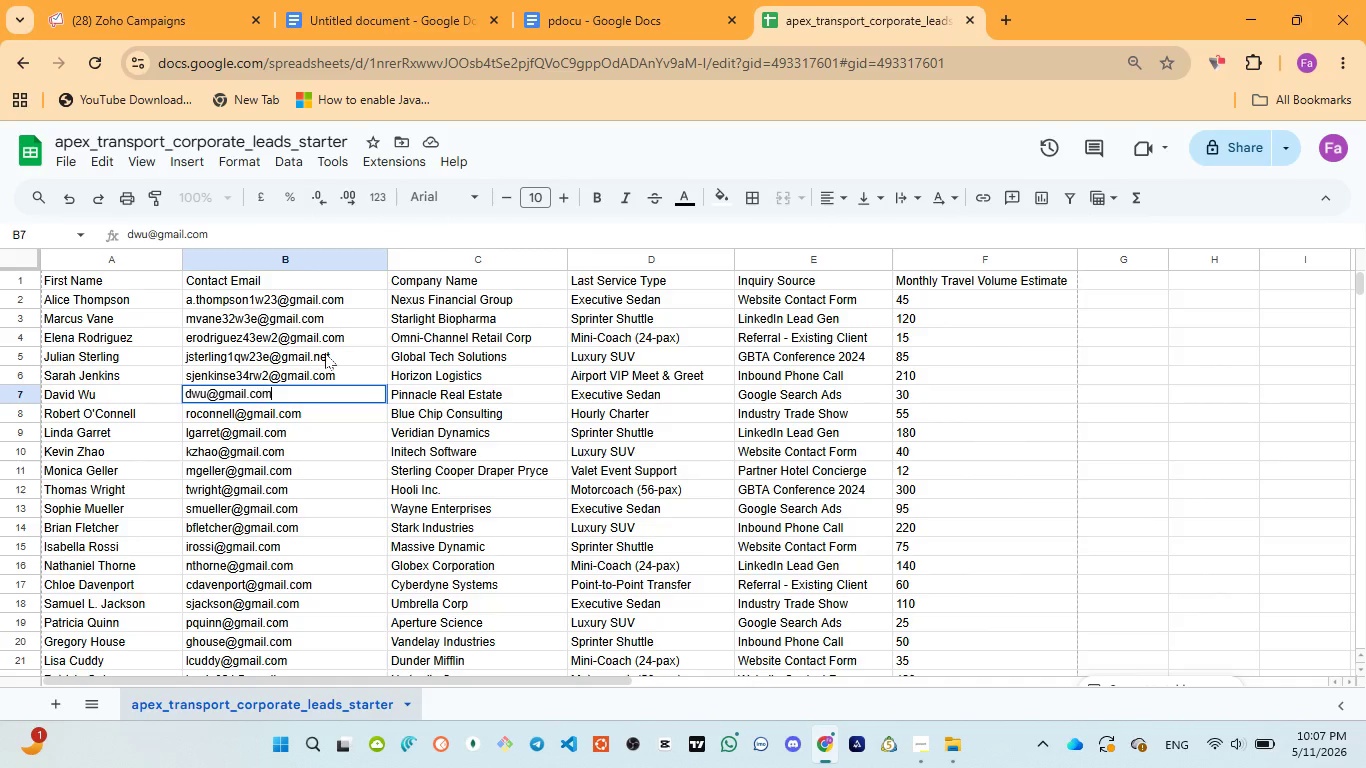 
double_click([324, 353])
 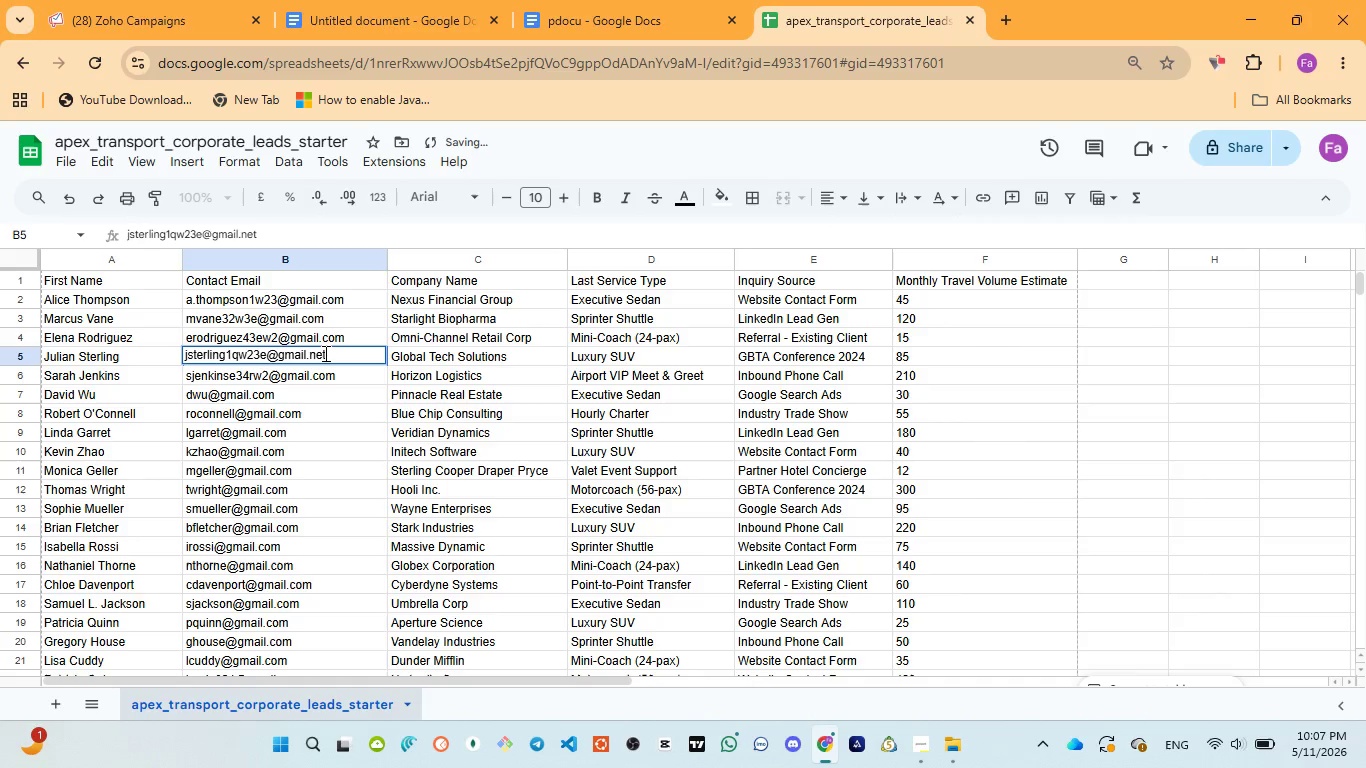 
double_click([324, 353])
 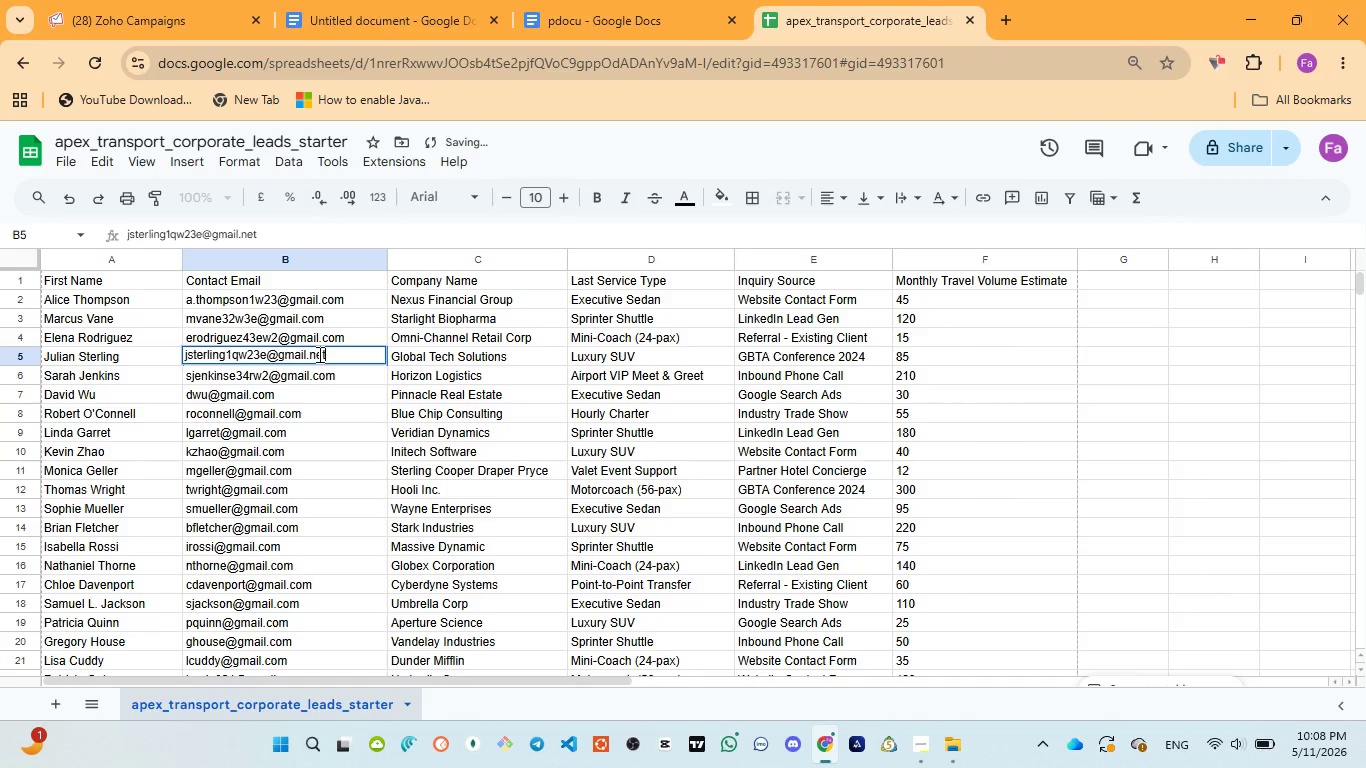 
double_click([318, 354])
 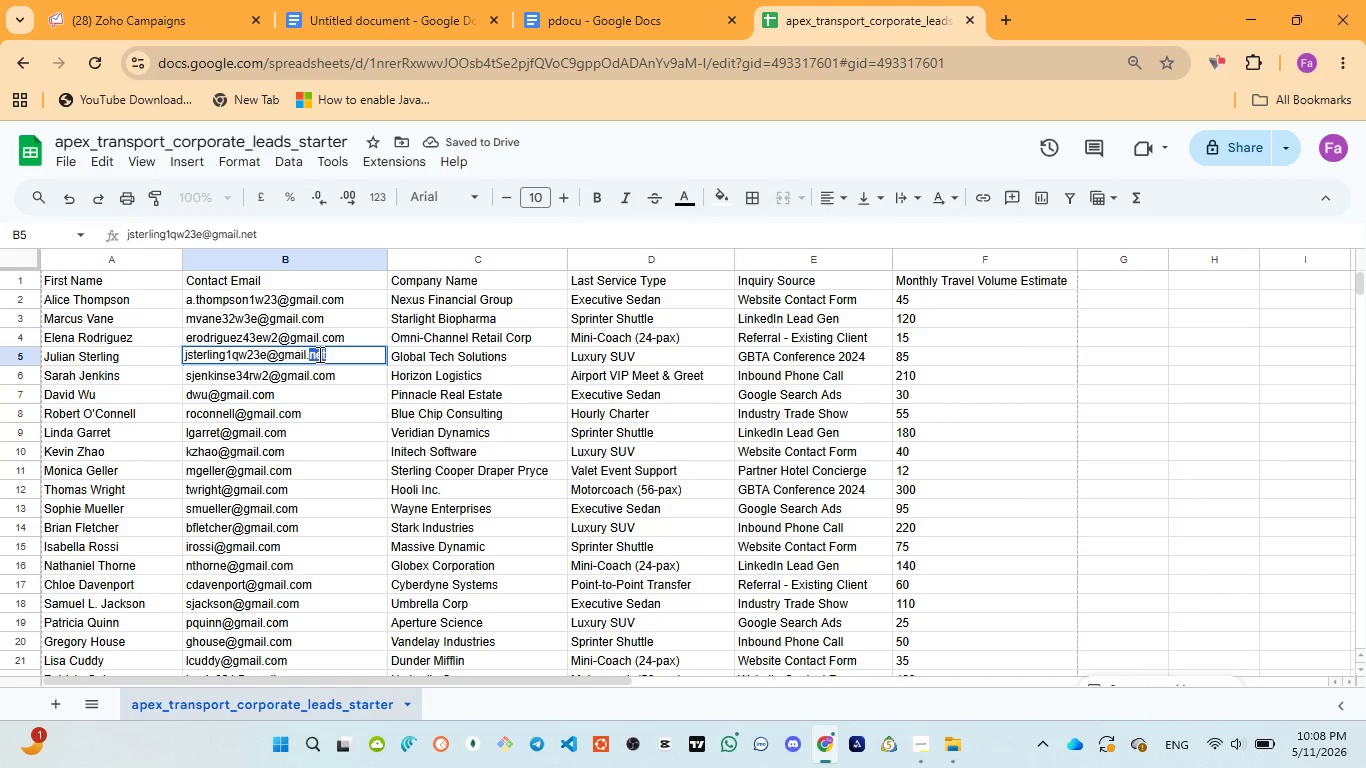 
type(com)
 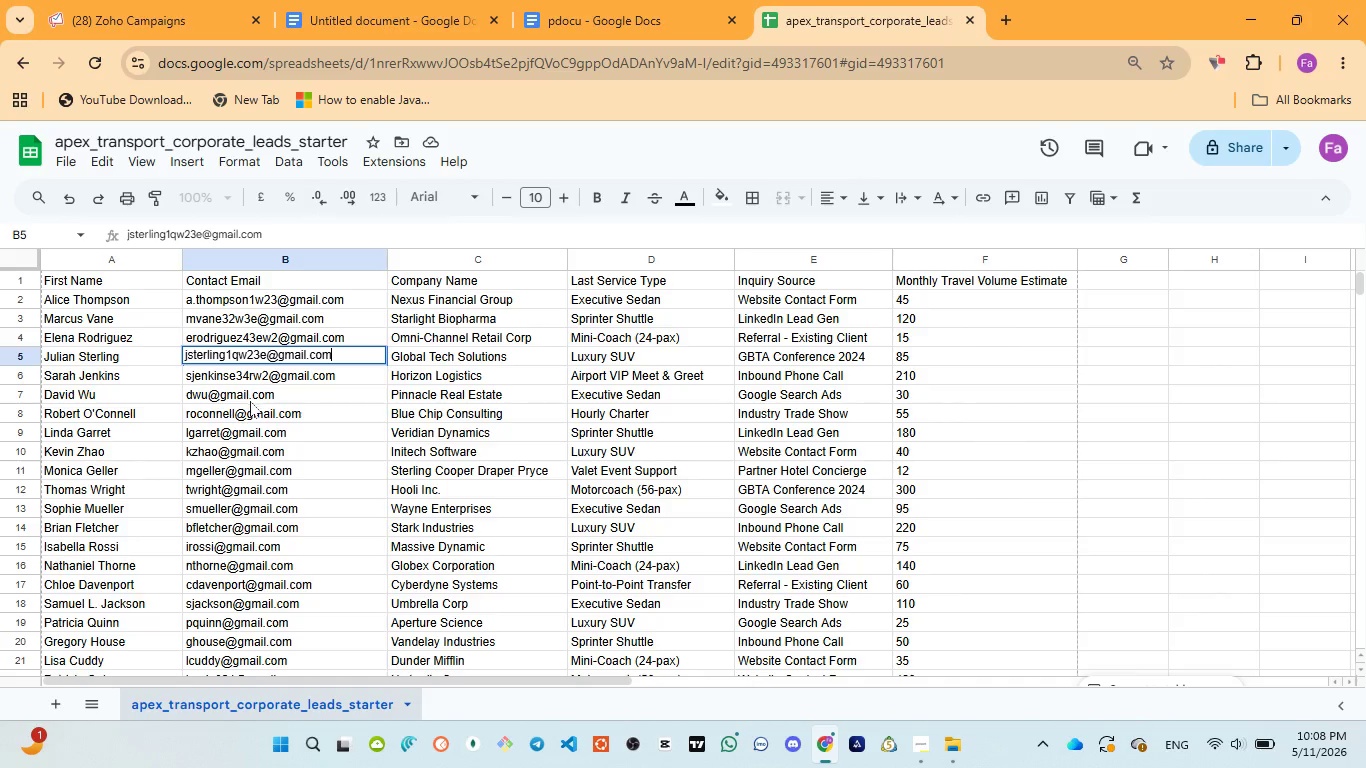 
left_click([235, 432])
 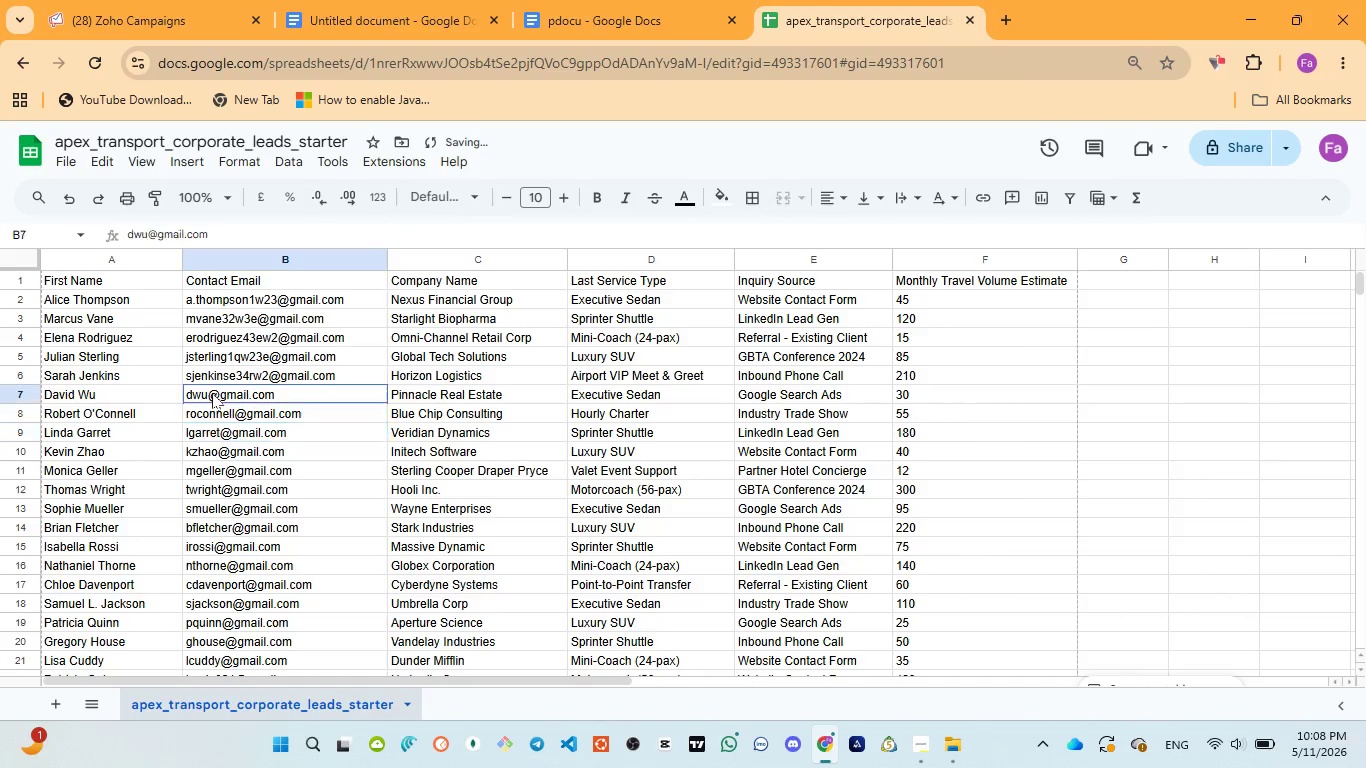 
double_click([212, 393])
 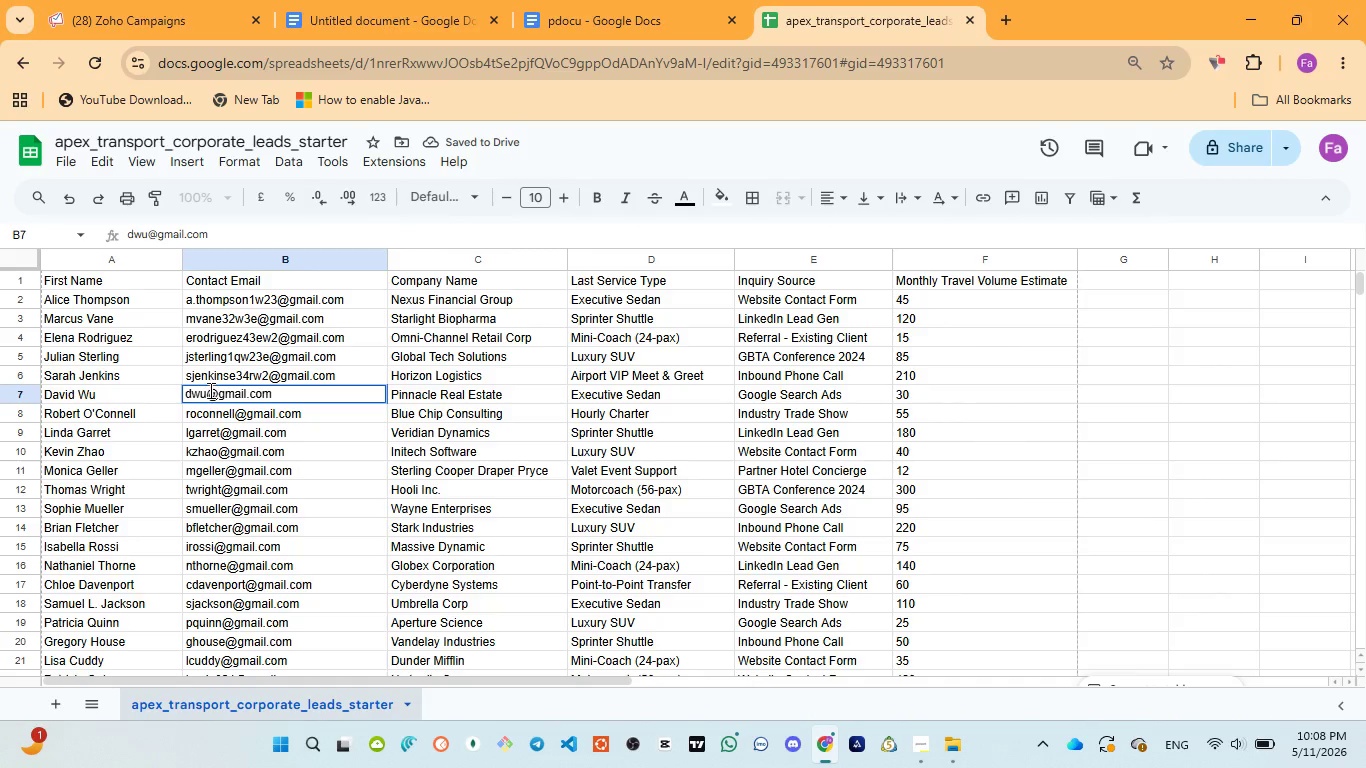 
left_click([209, 390])
 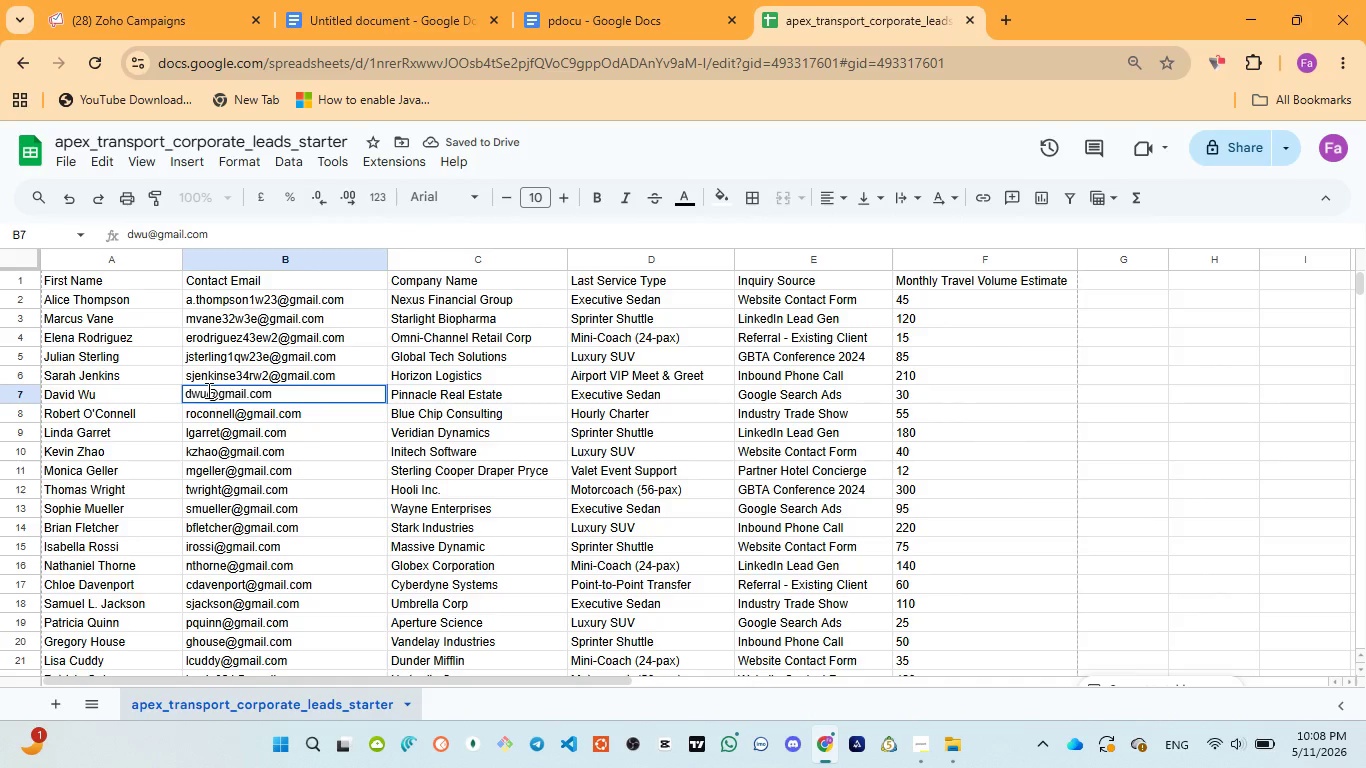 
type(w2ee4r3)
 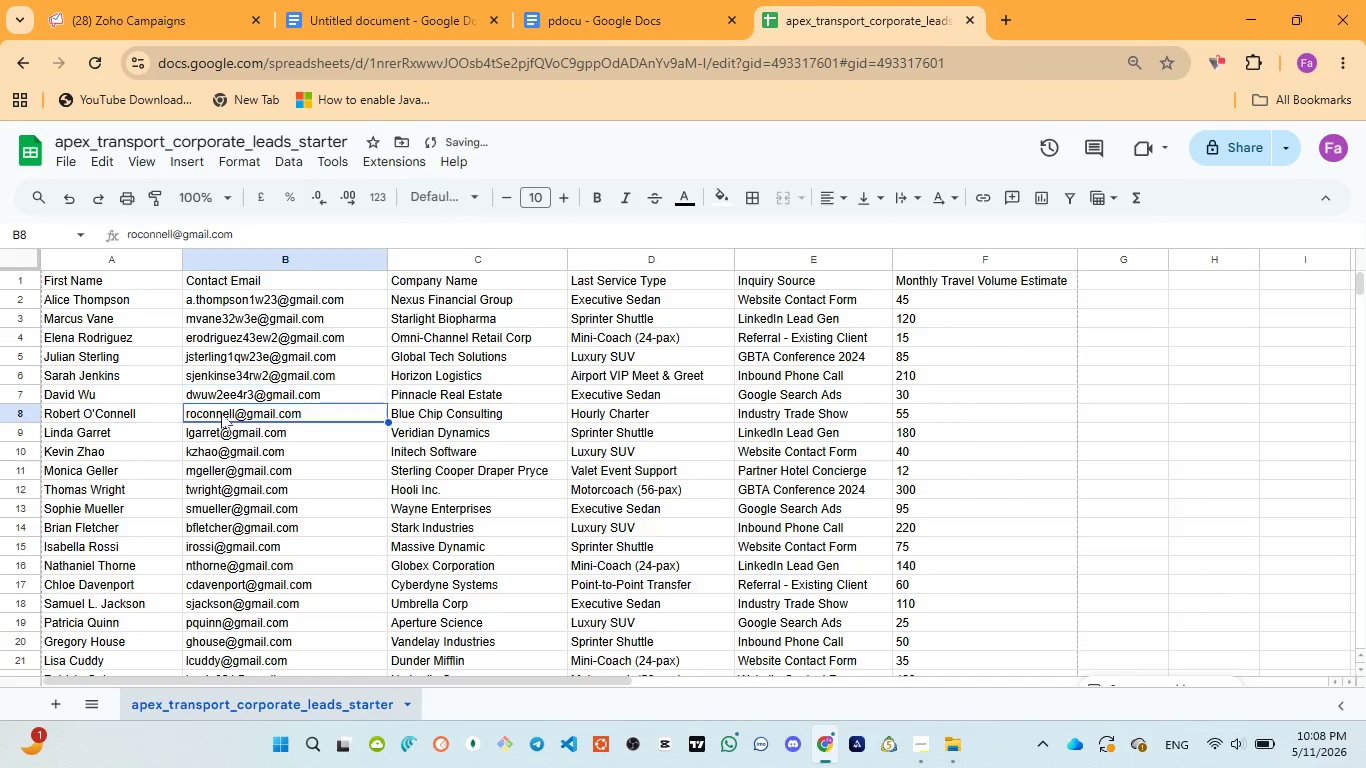 
double_click([221, 413])
 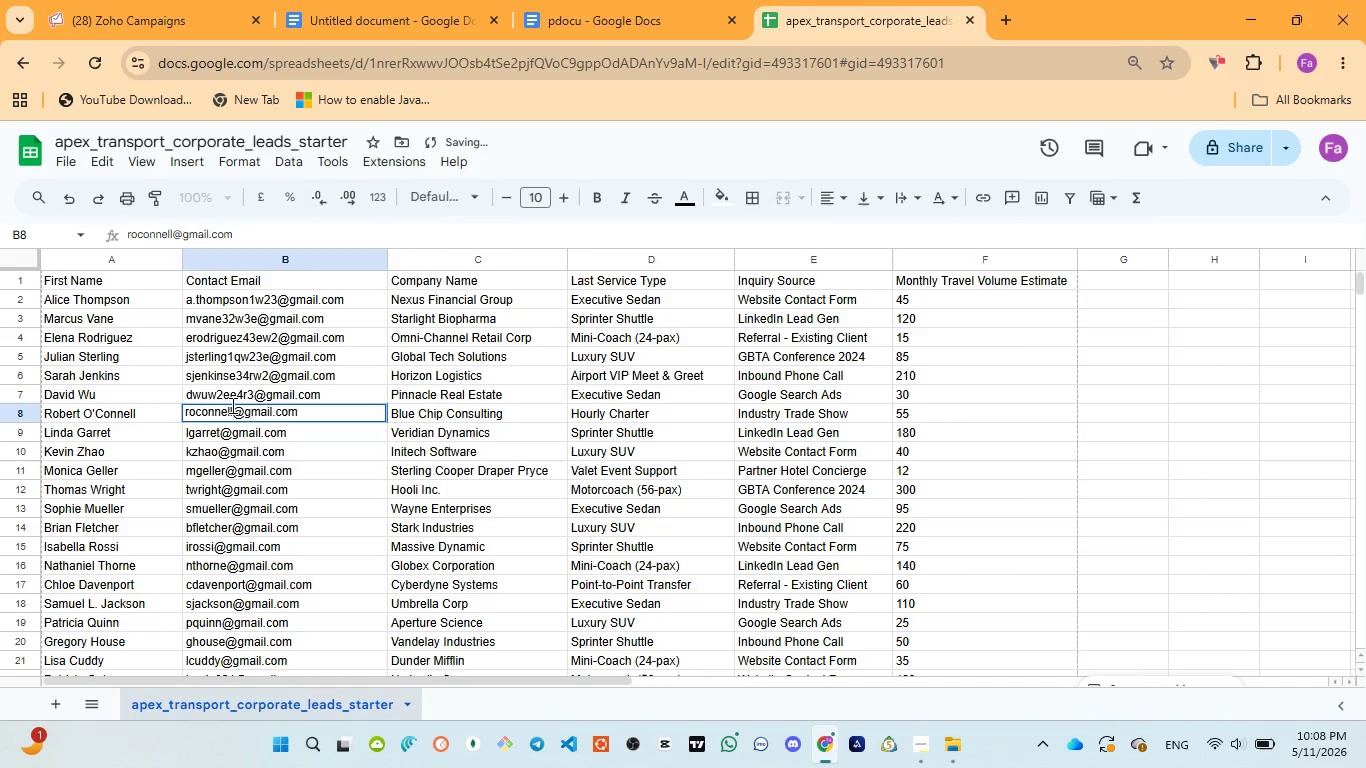 
left_click([231, 405])
 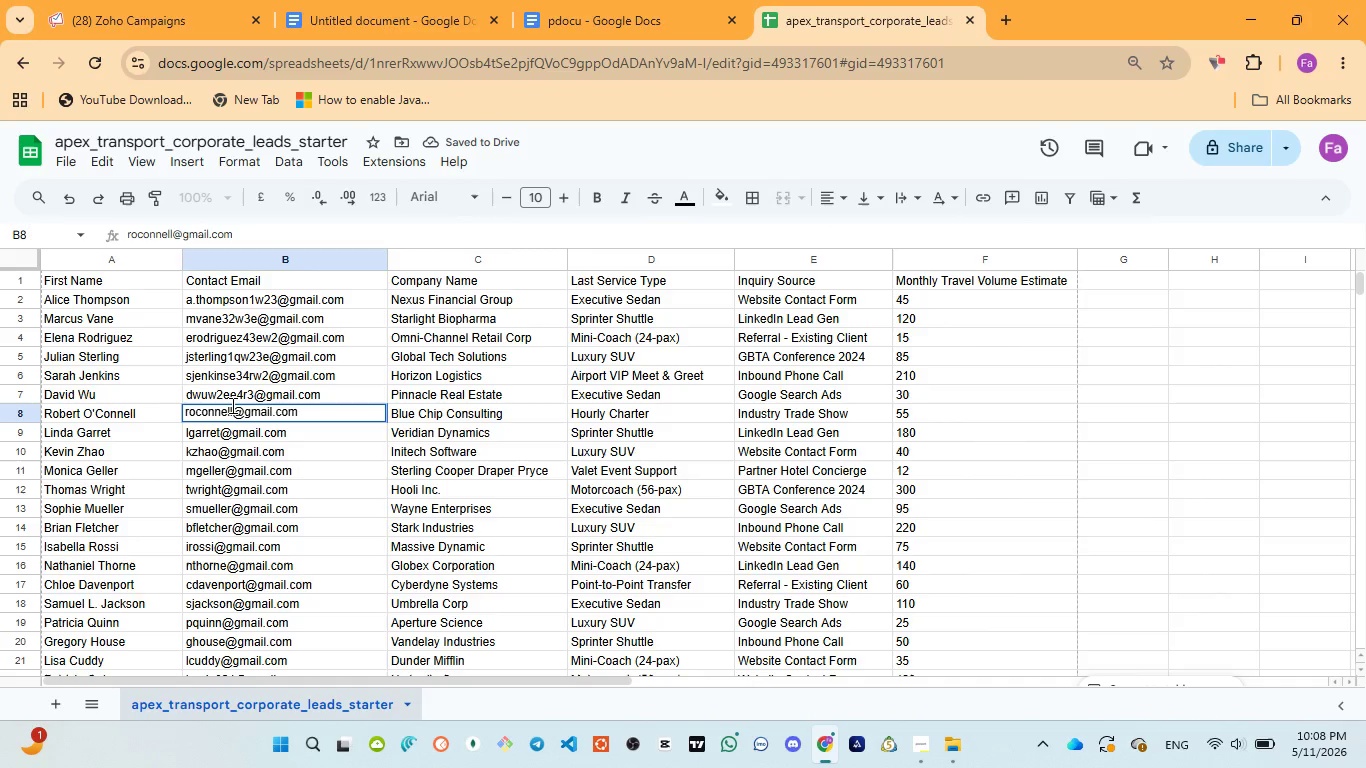 
key(3)
 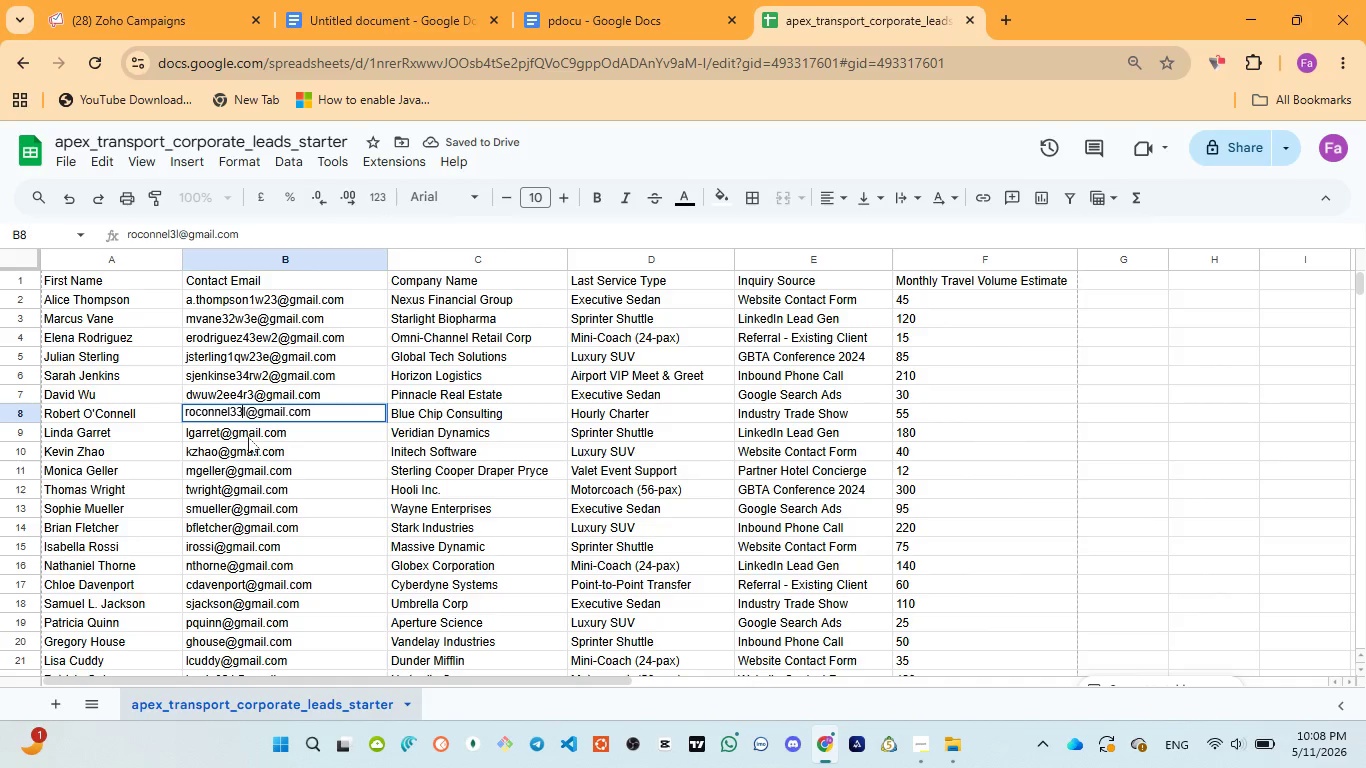 
type(32e2)
 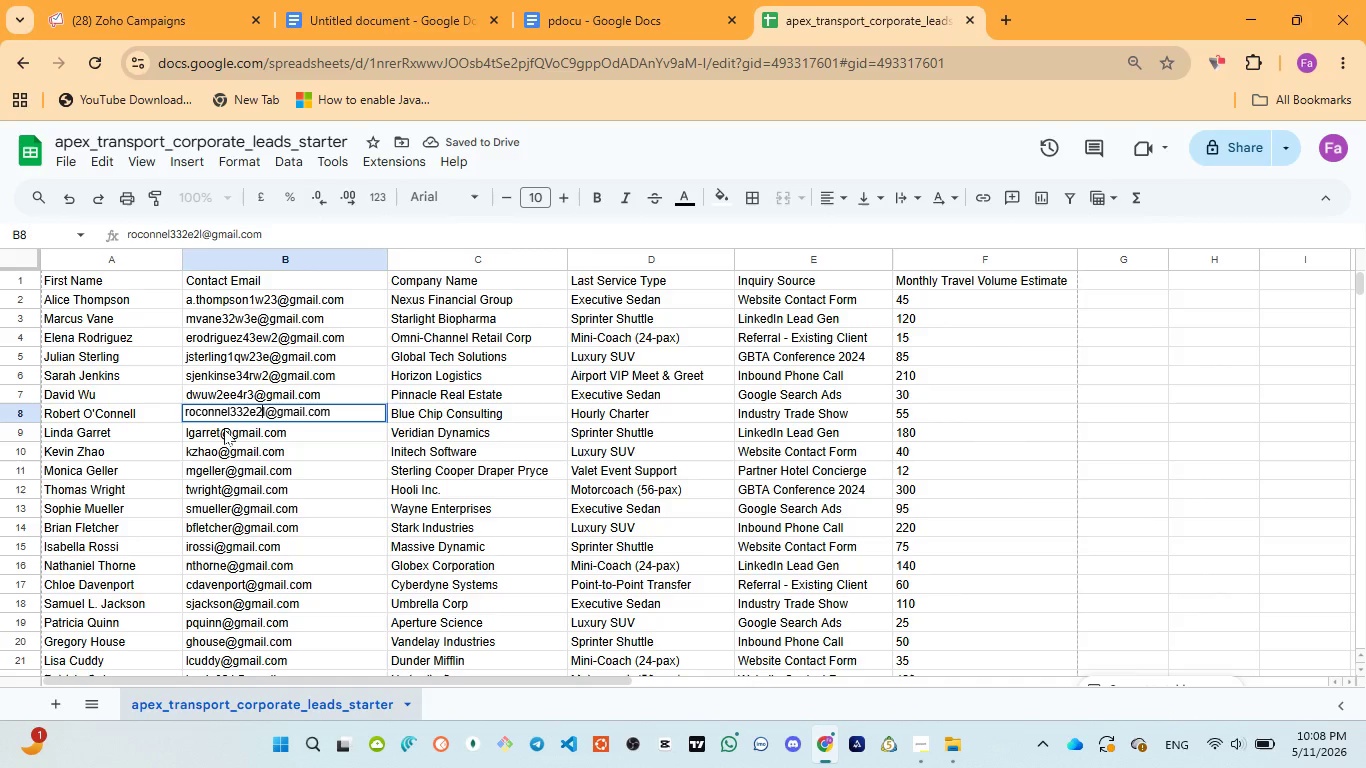 
double_click([224, 429])
 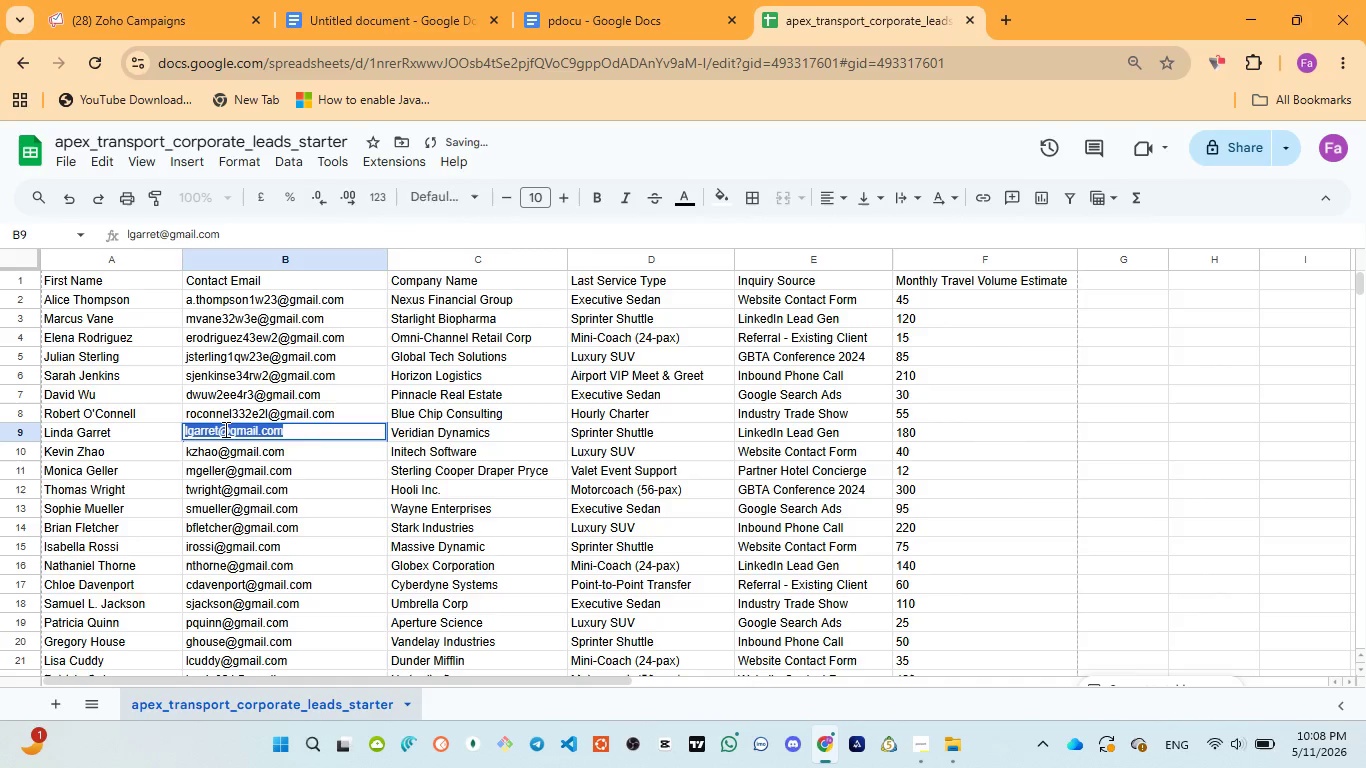 
triple_click([224, 429])
 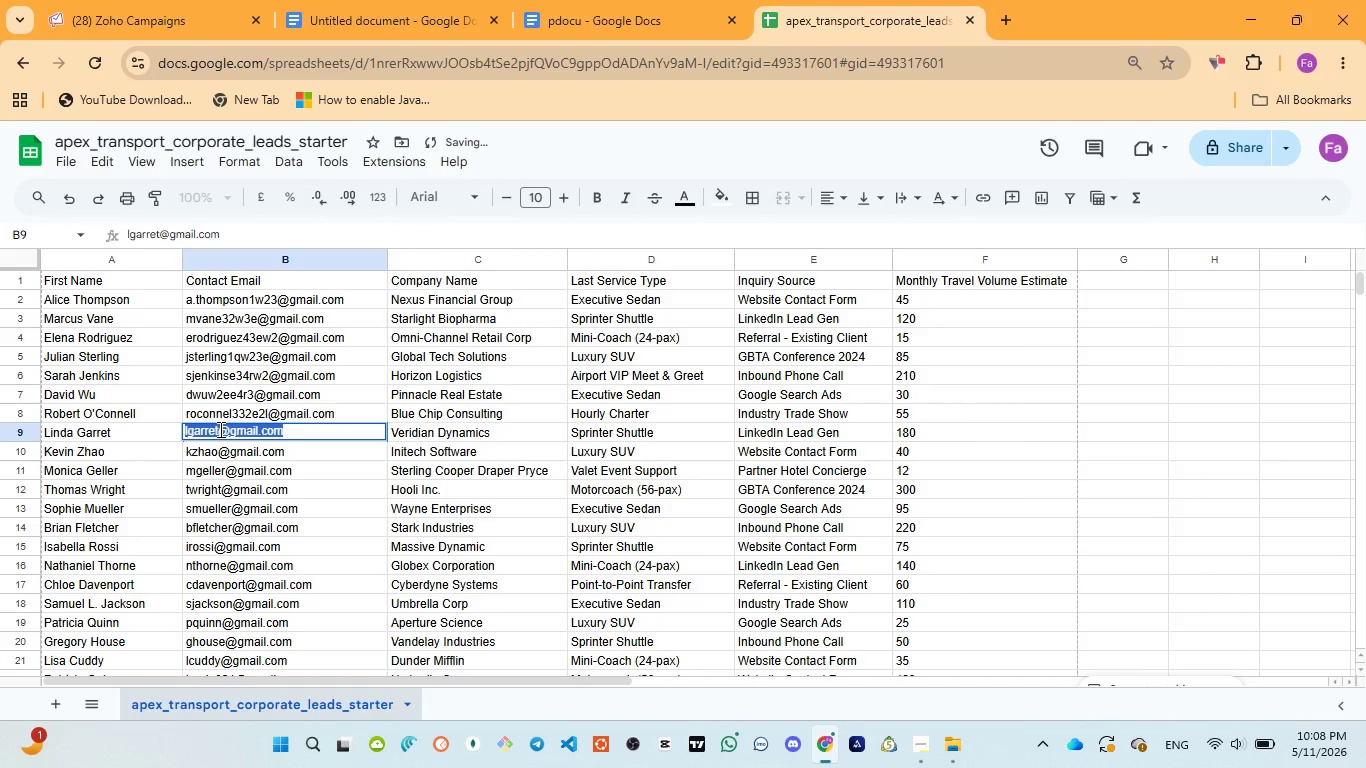 
left_click([219, 429])
 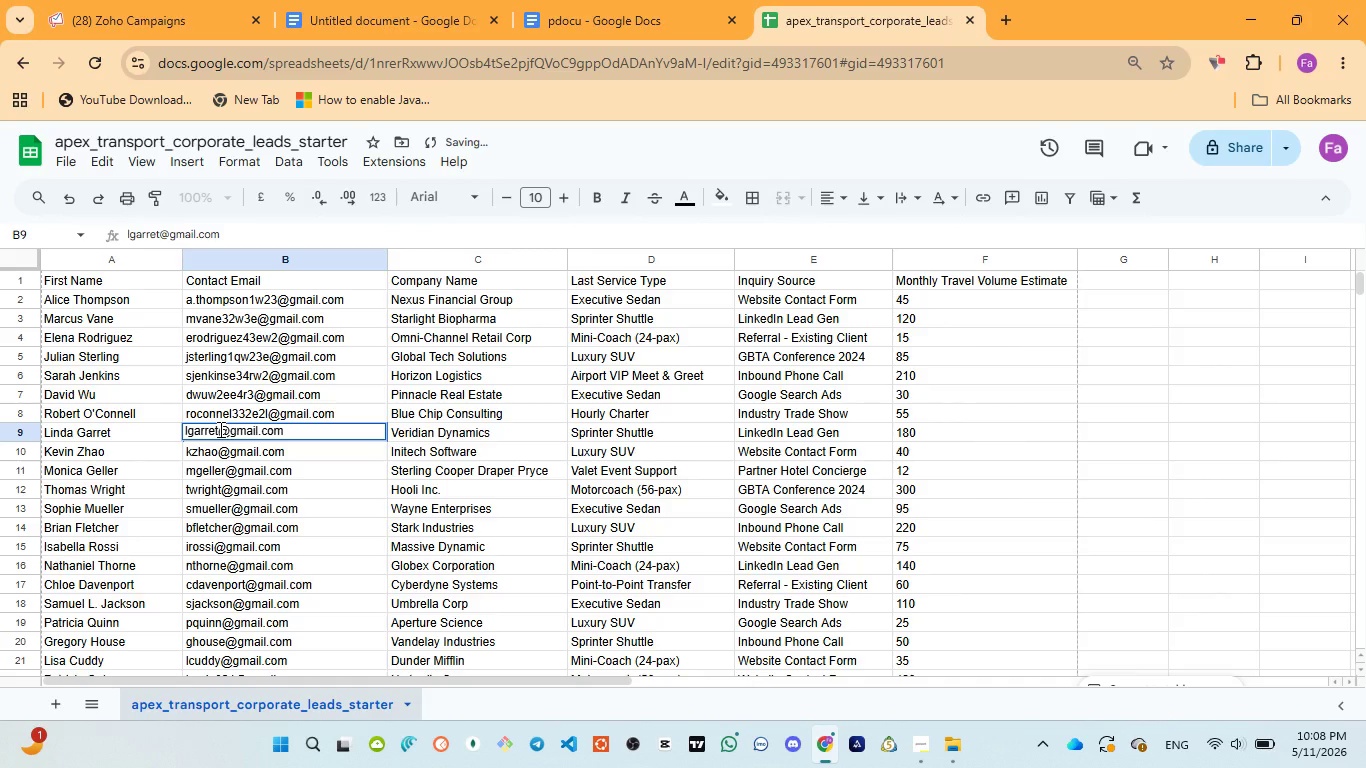 
type(2we34re)
 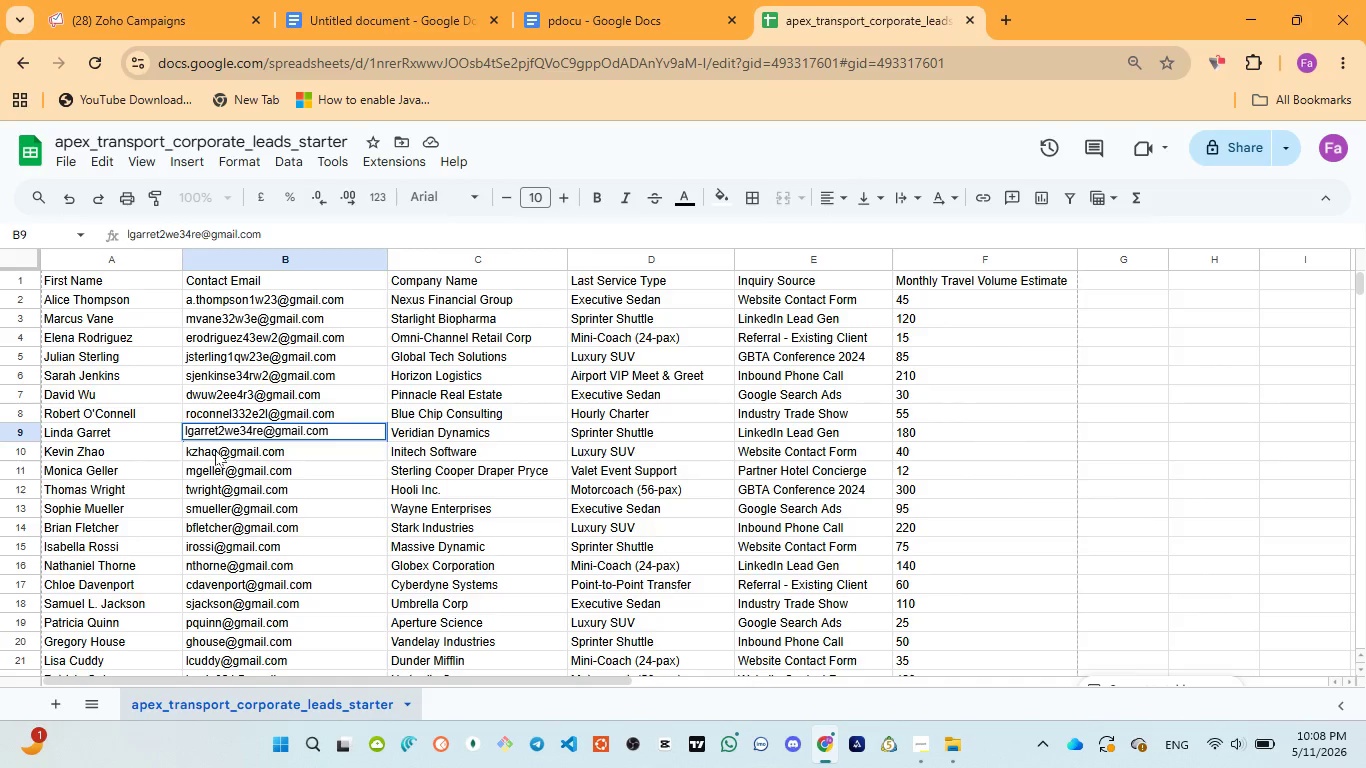 
double_click([215, 450])
 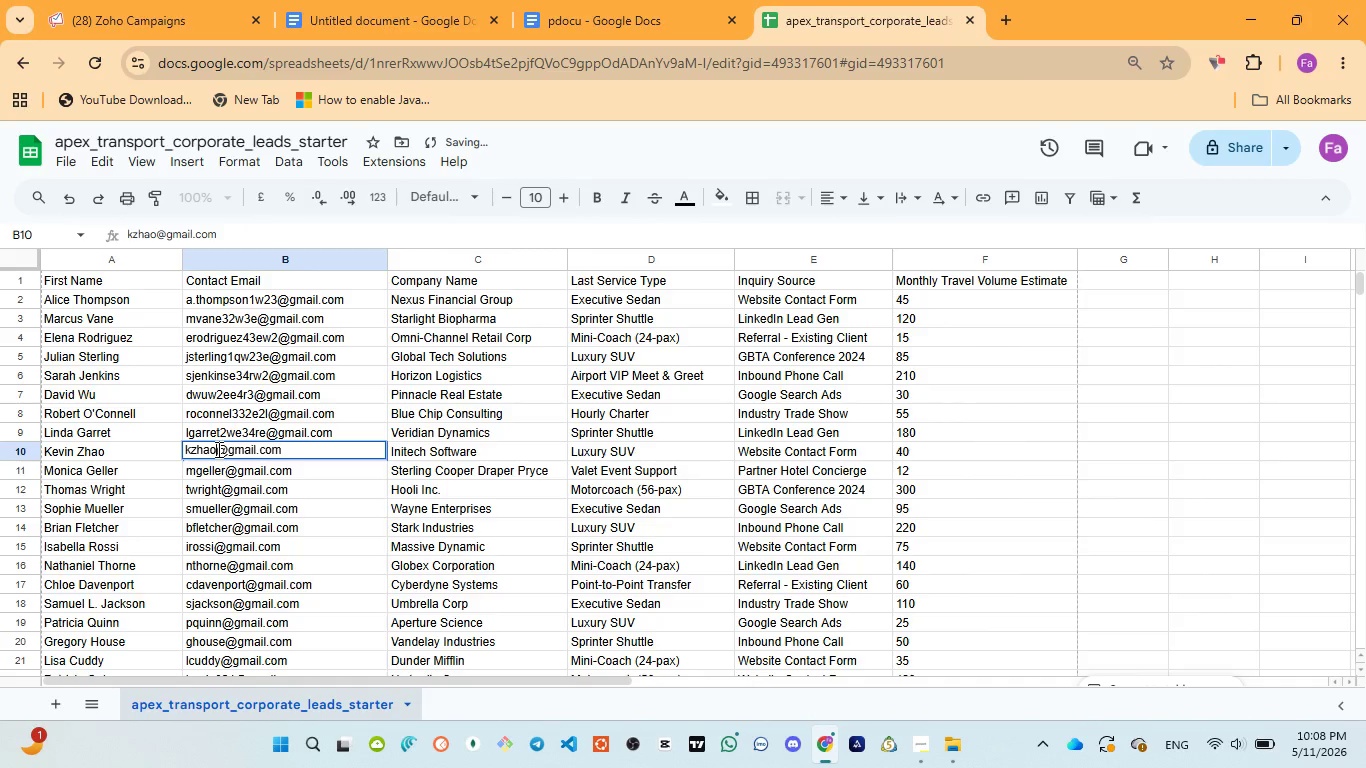 
left_click([217, 449])
 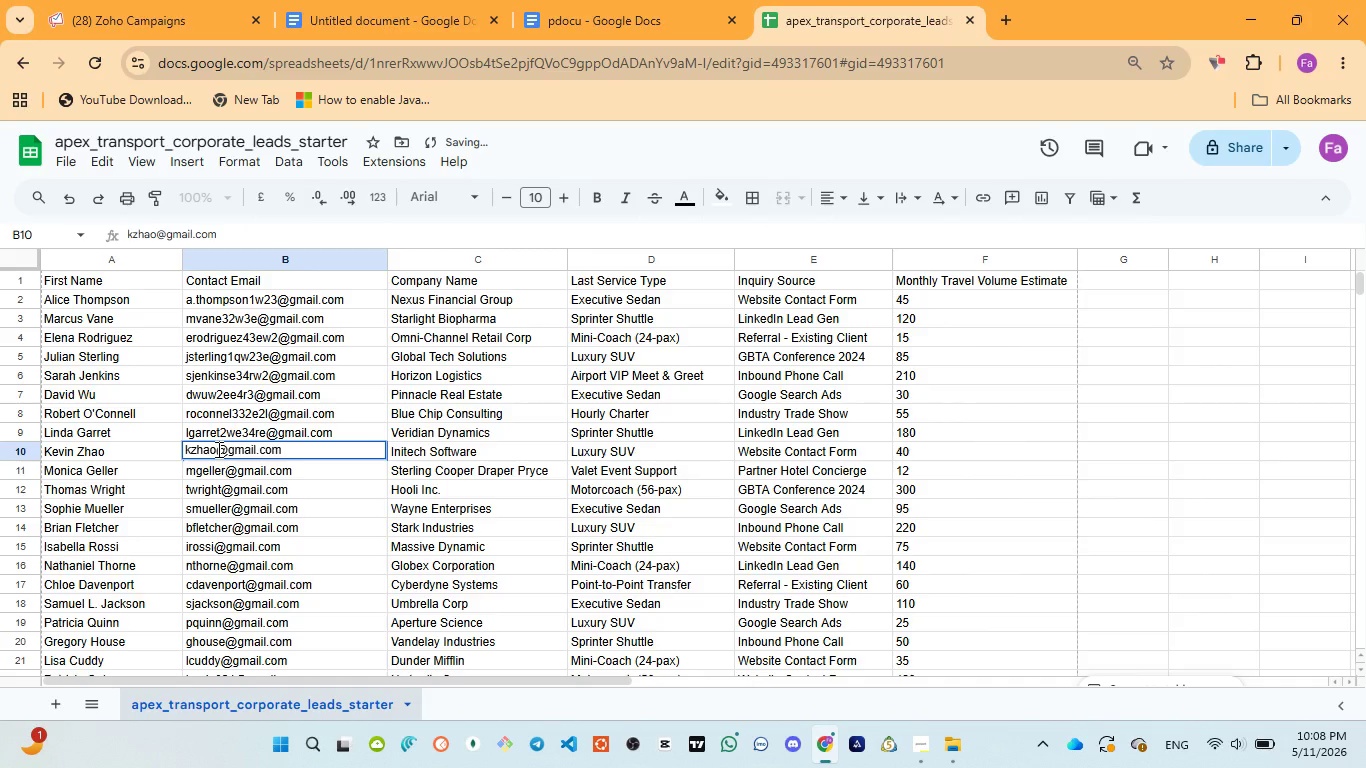 
type(qswae32)
 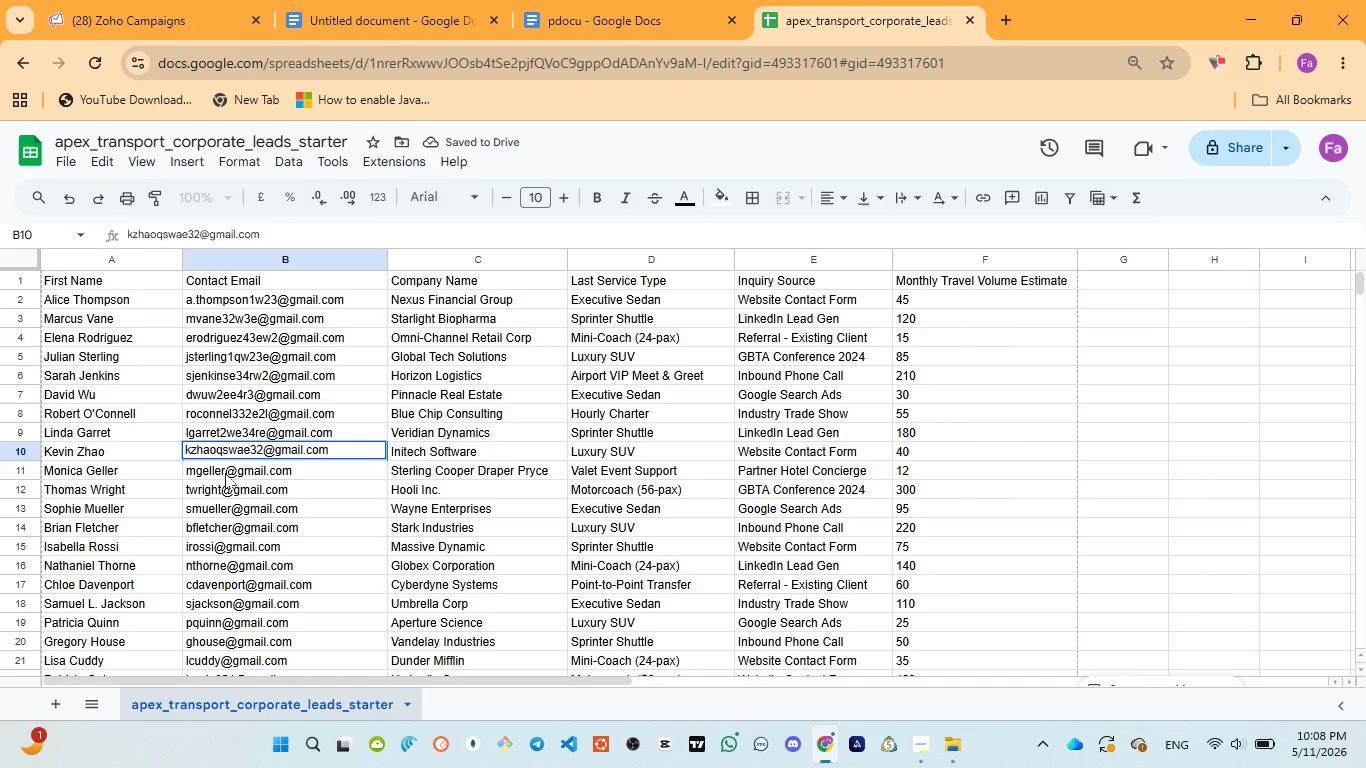 
double_click([225, 473])
 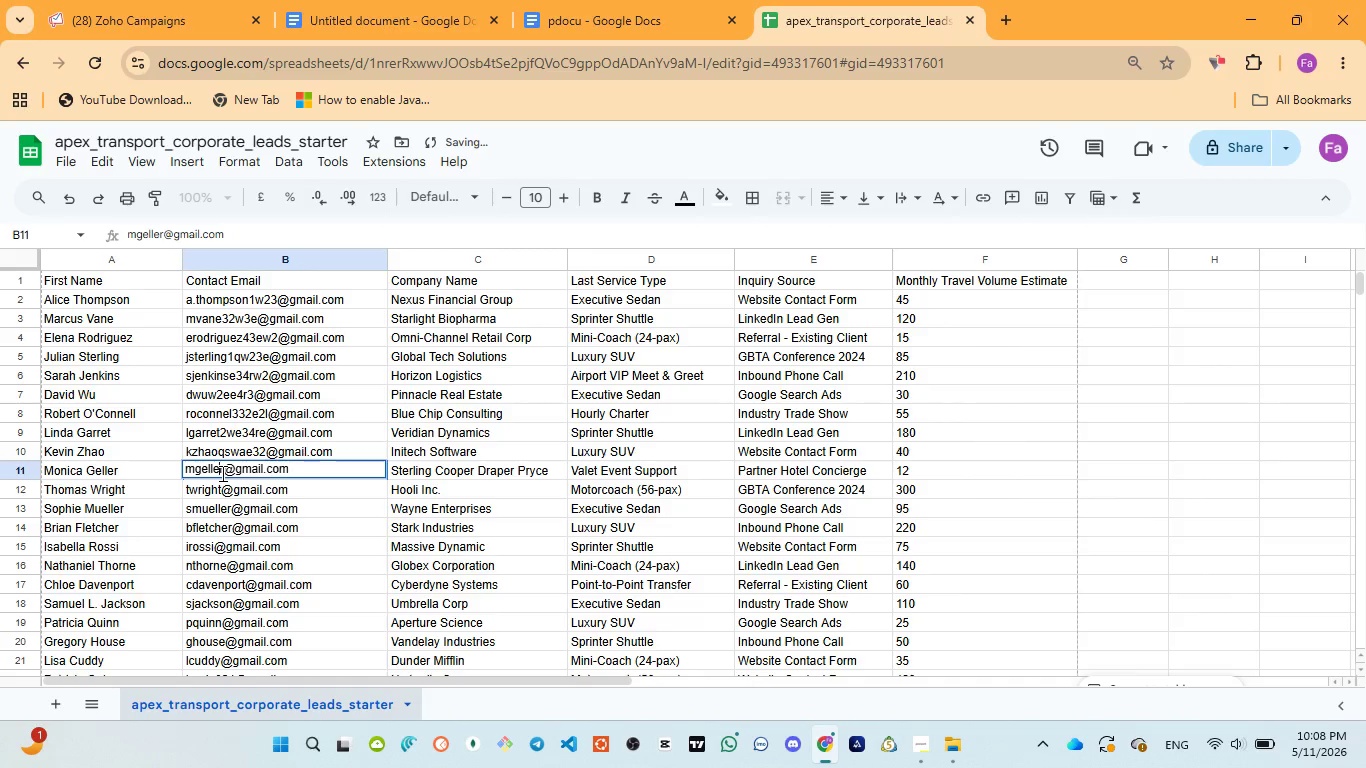 
left_click([221, 473])
 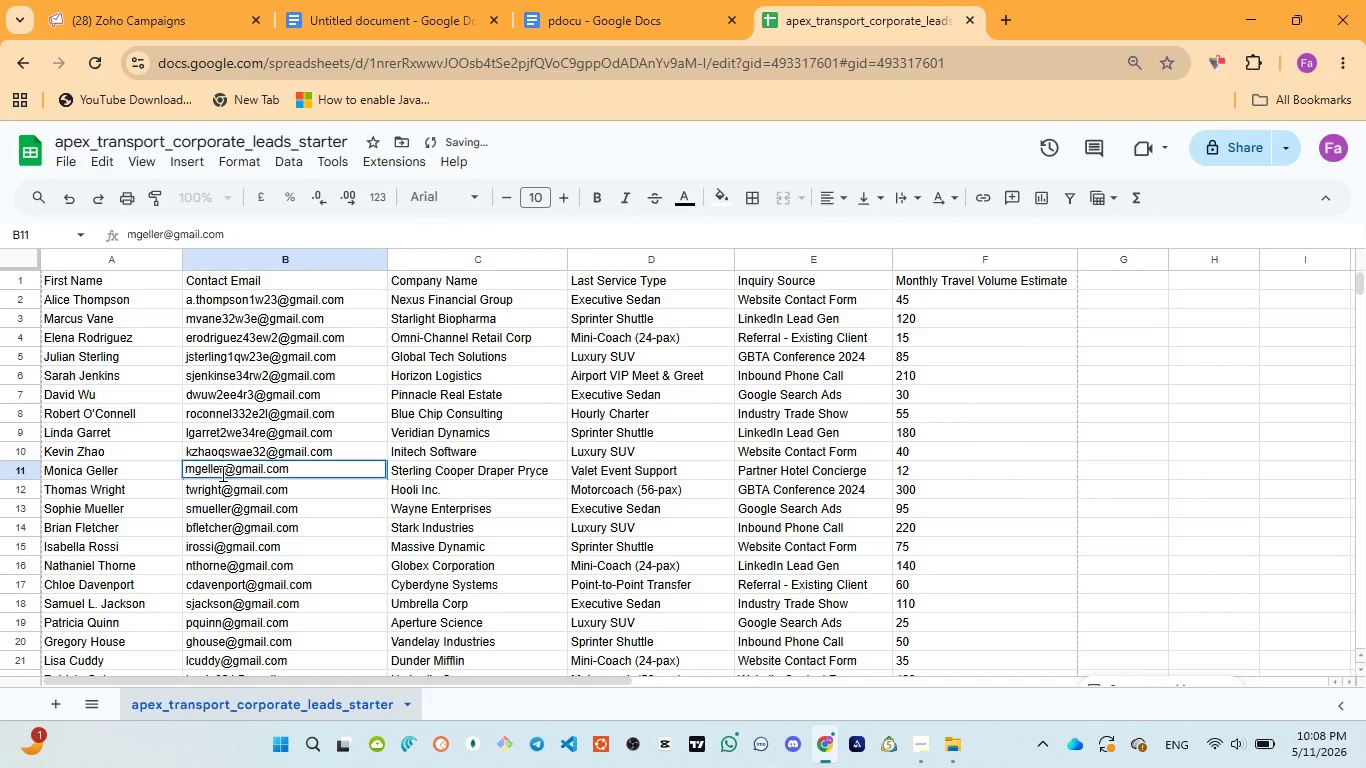 
type(er43we32)
 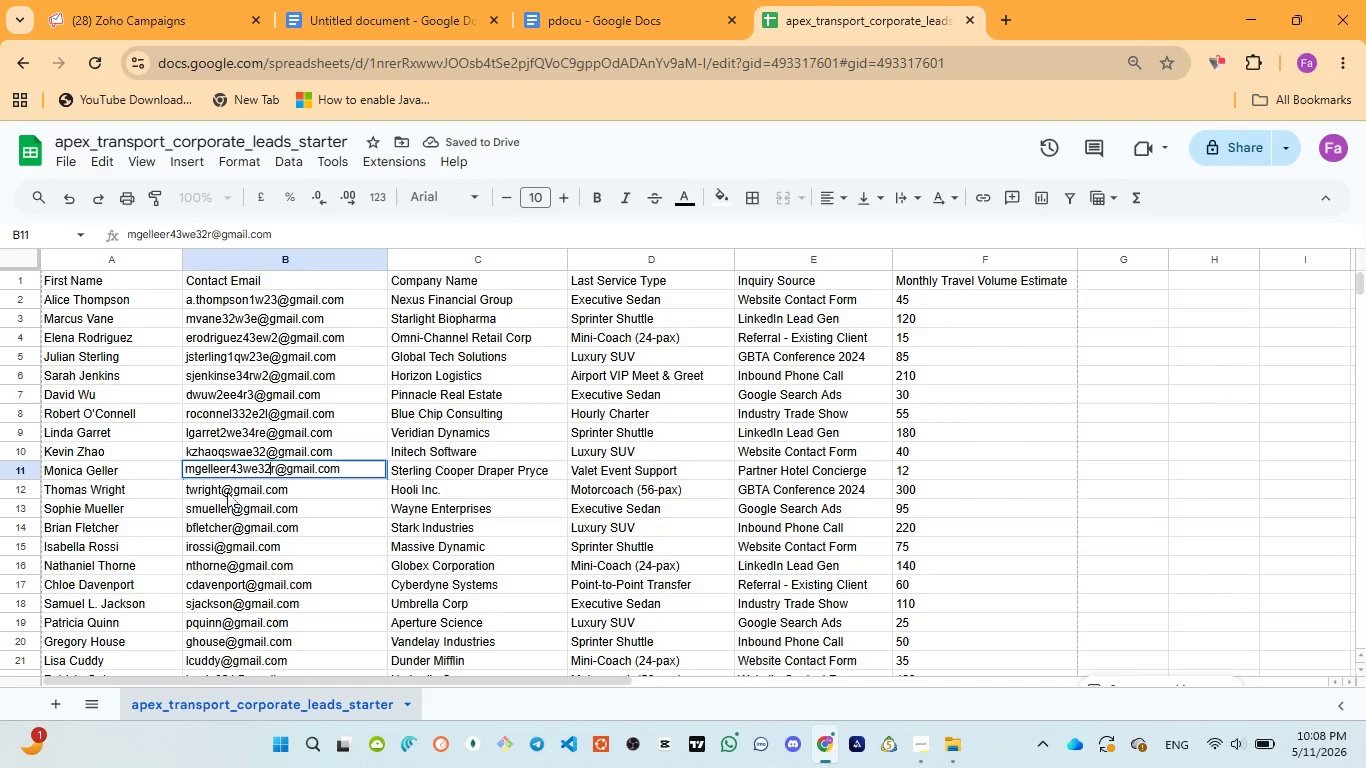 
double_click([227, 492])
 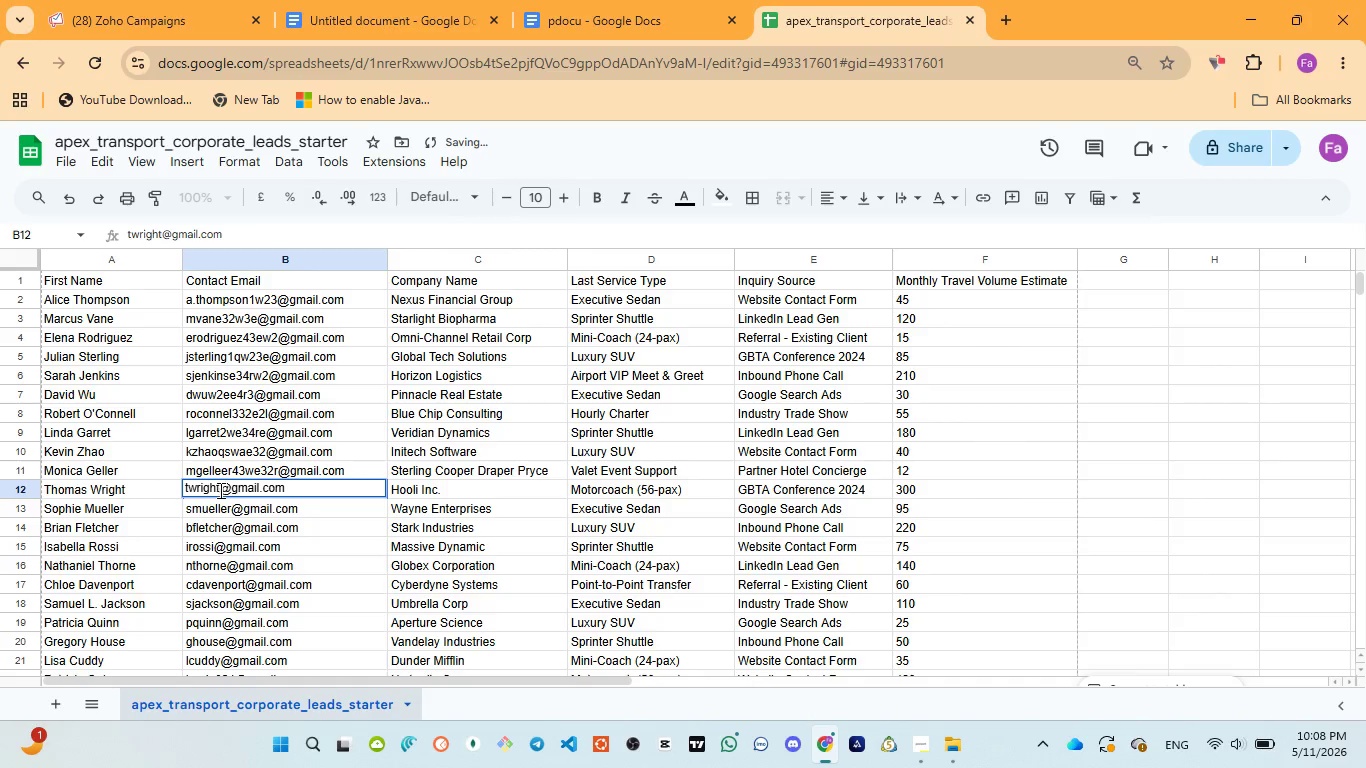 
left_click([218, 488])
 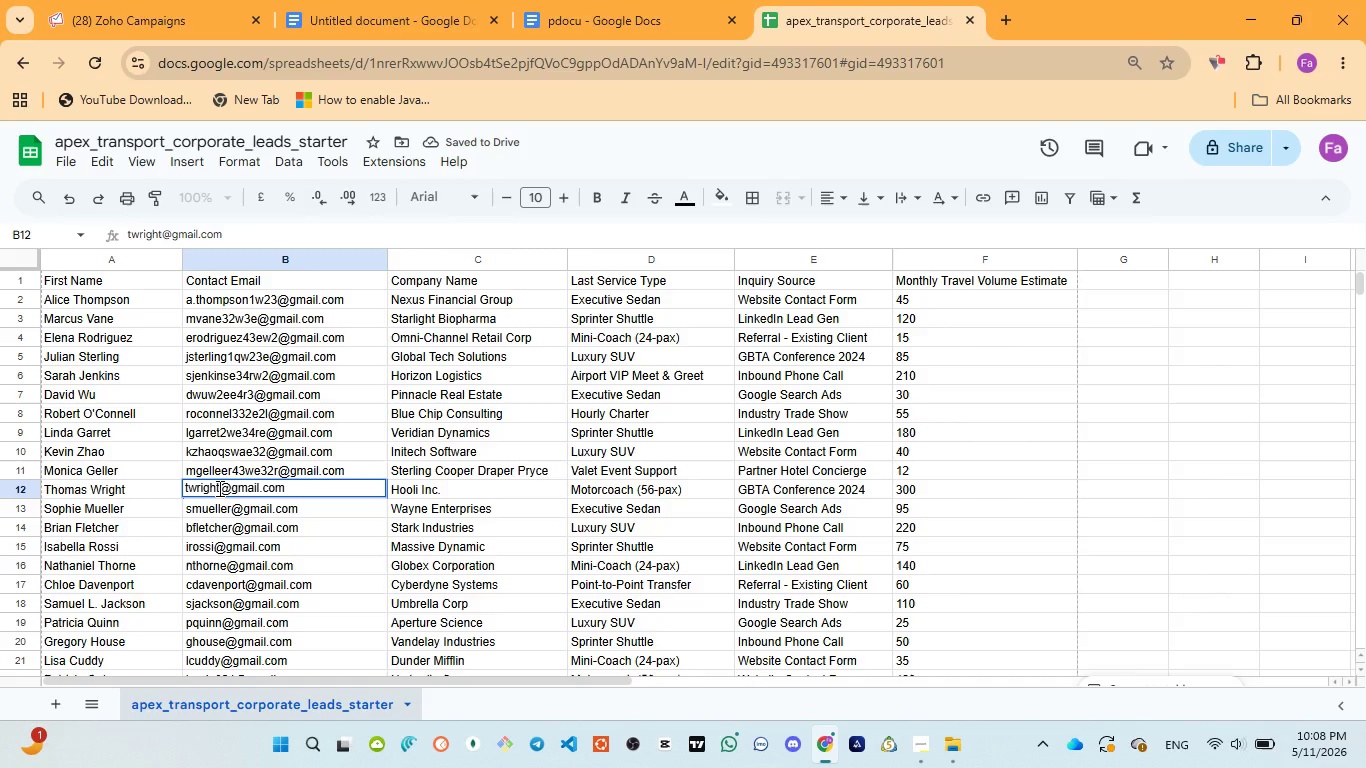 
type(wq21e3w)
 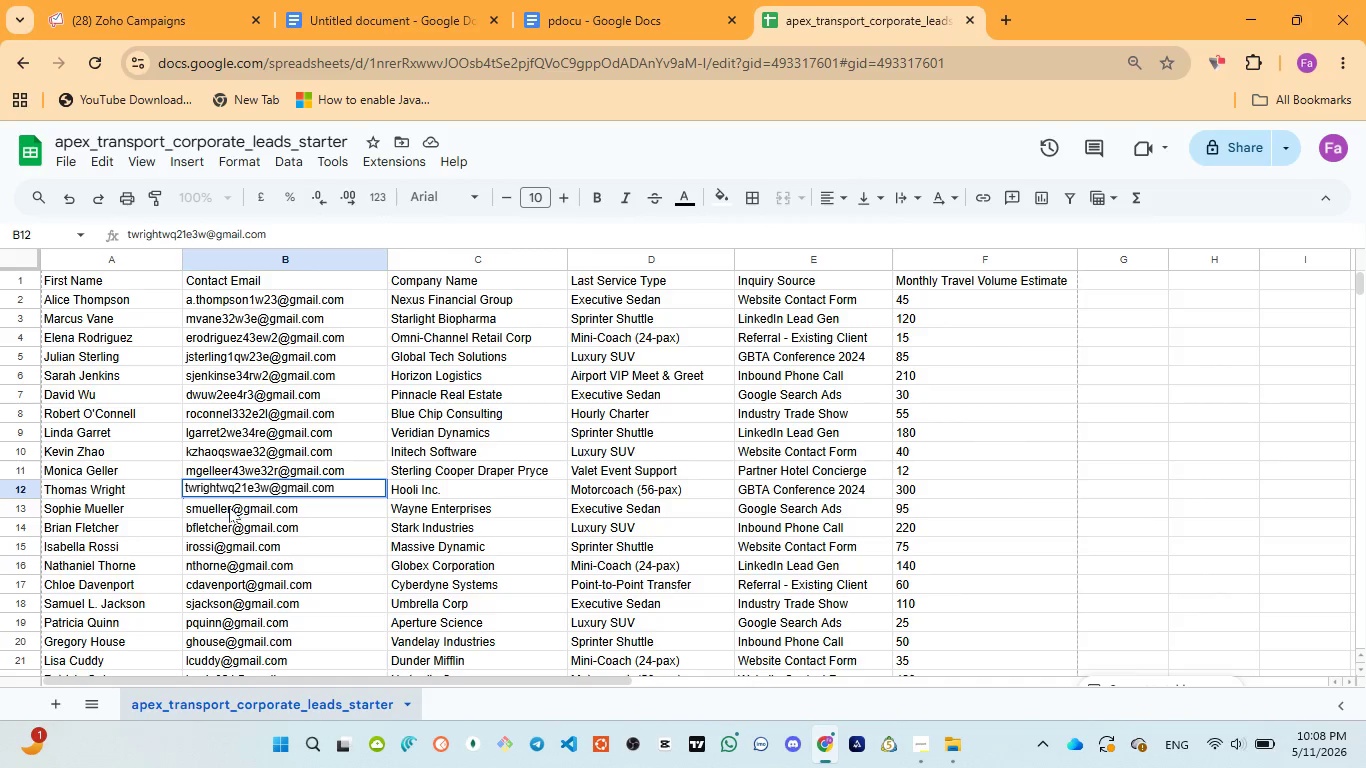 
double_click([229, 507])
 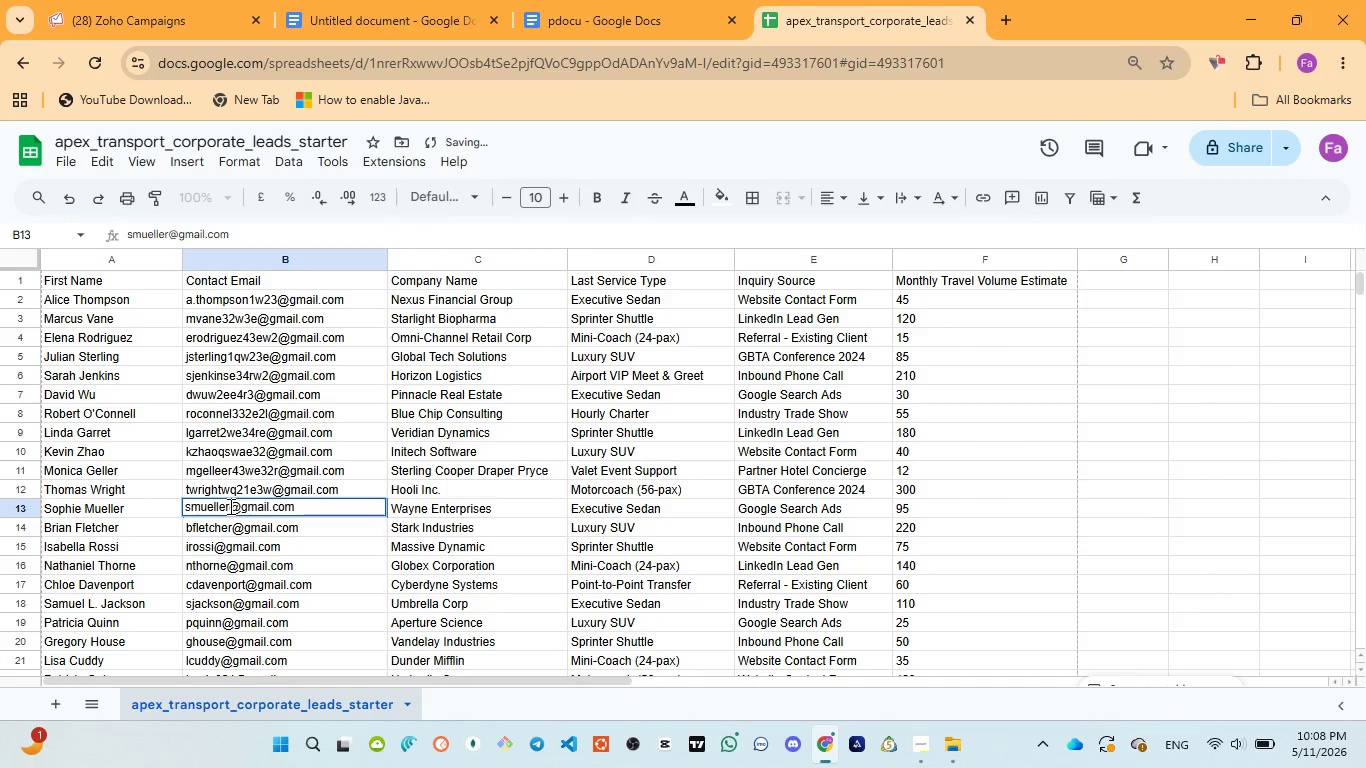 
left_click([229, 506])
 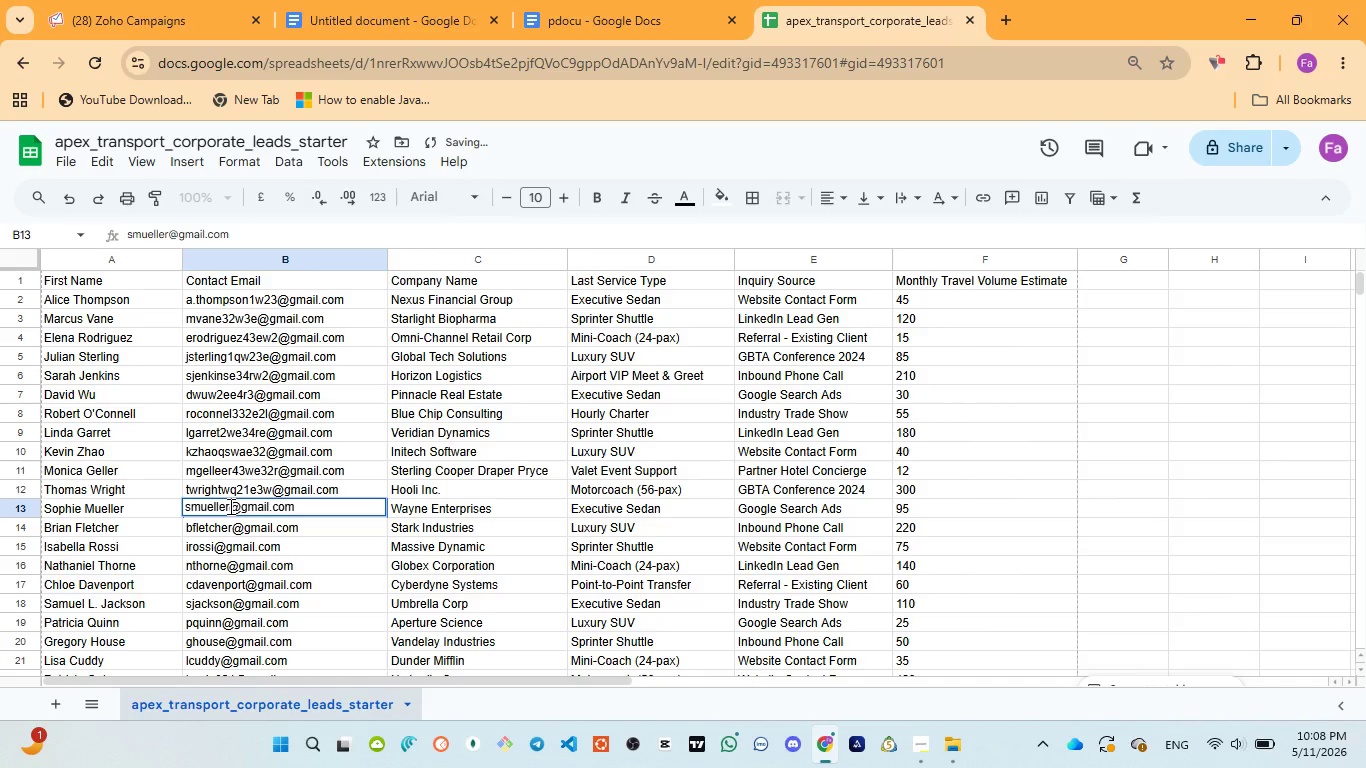 
type(frgtrefde)
 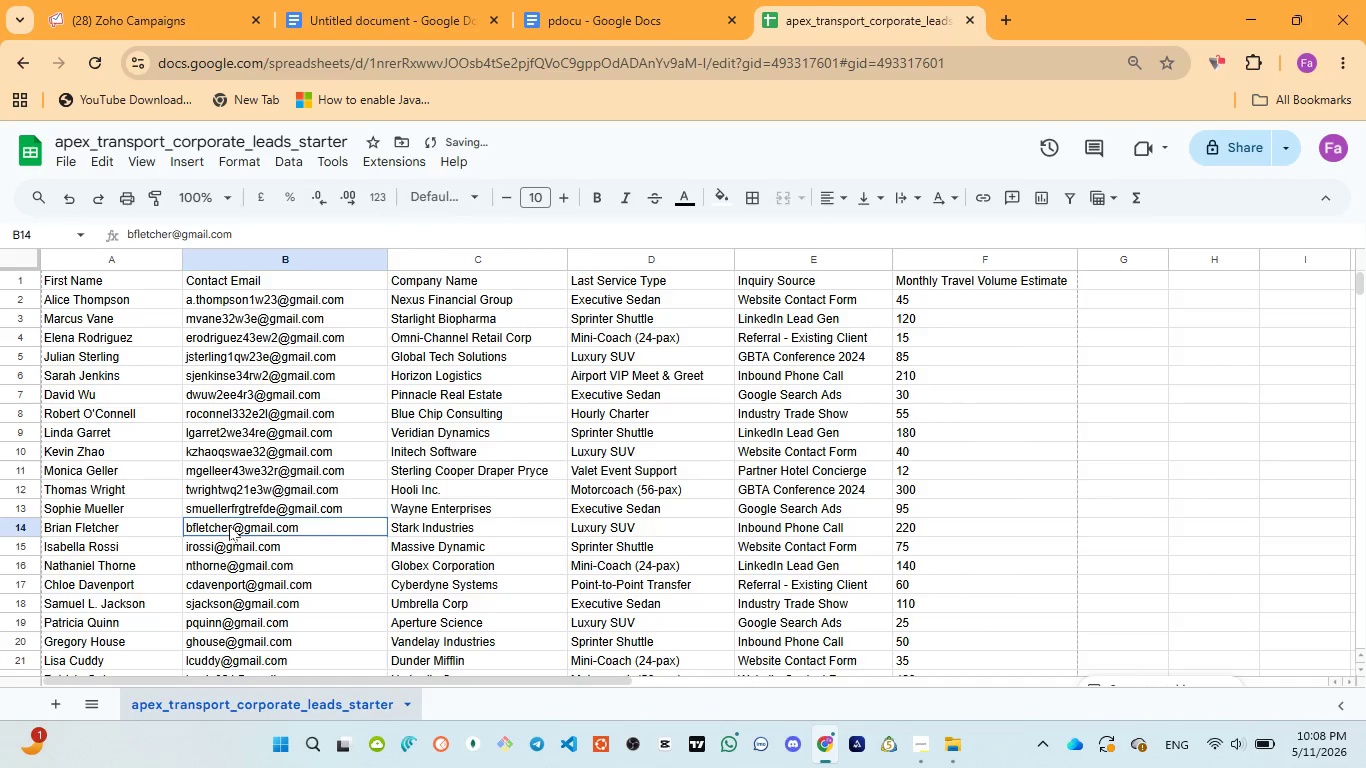 
double_click([229, 525])
 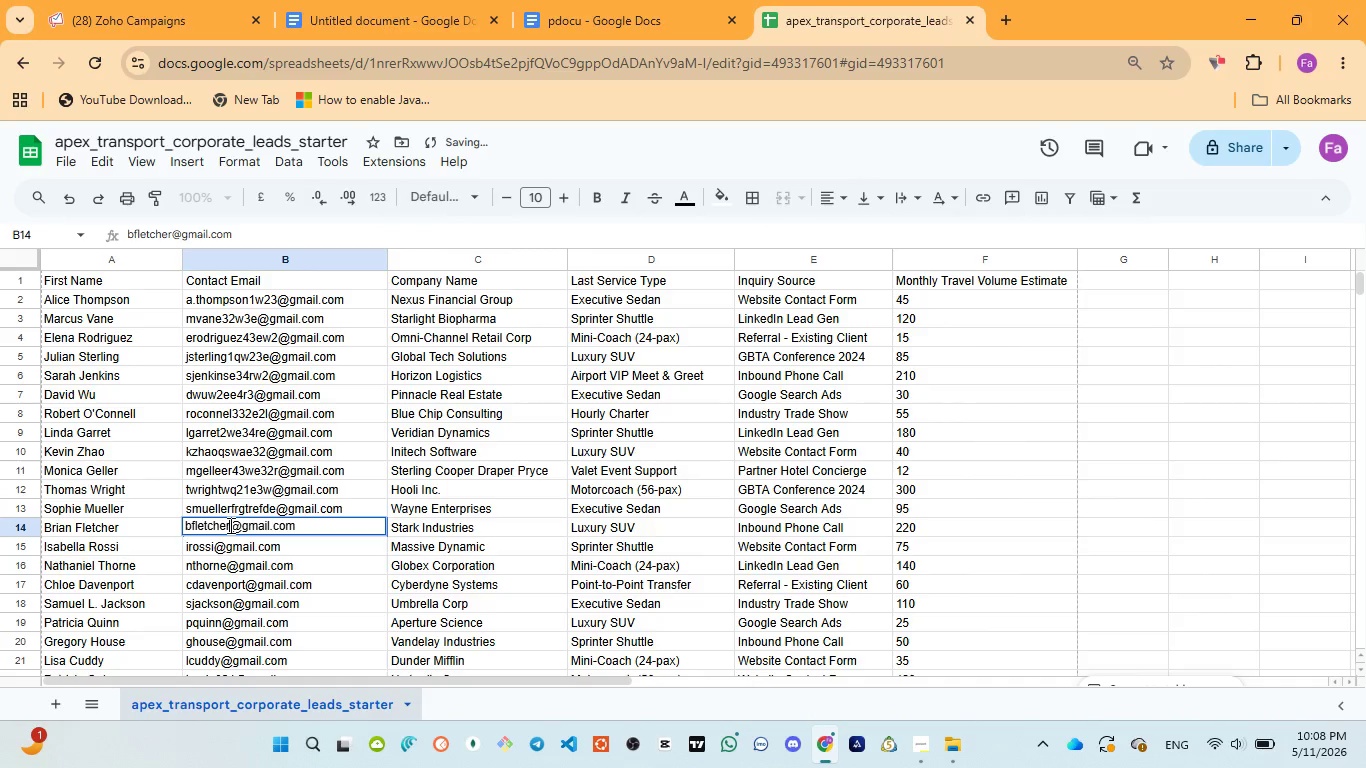 
double_click([229, 525])
 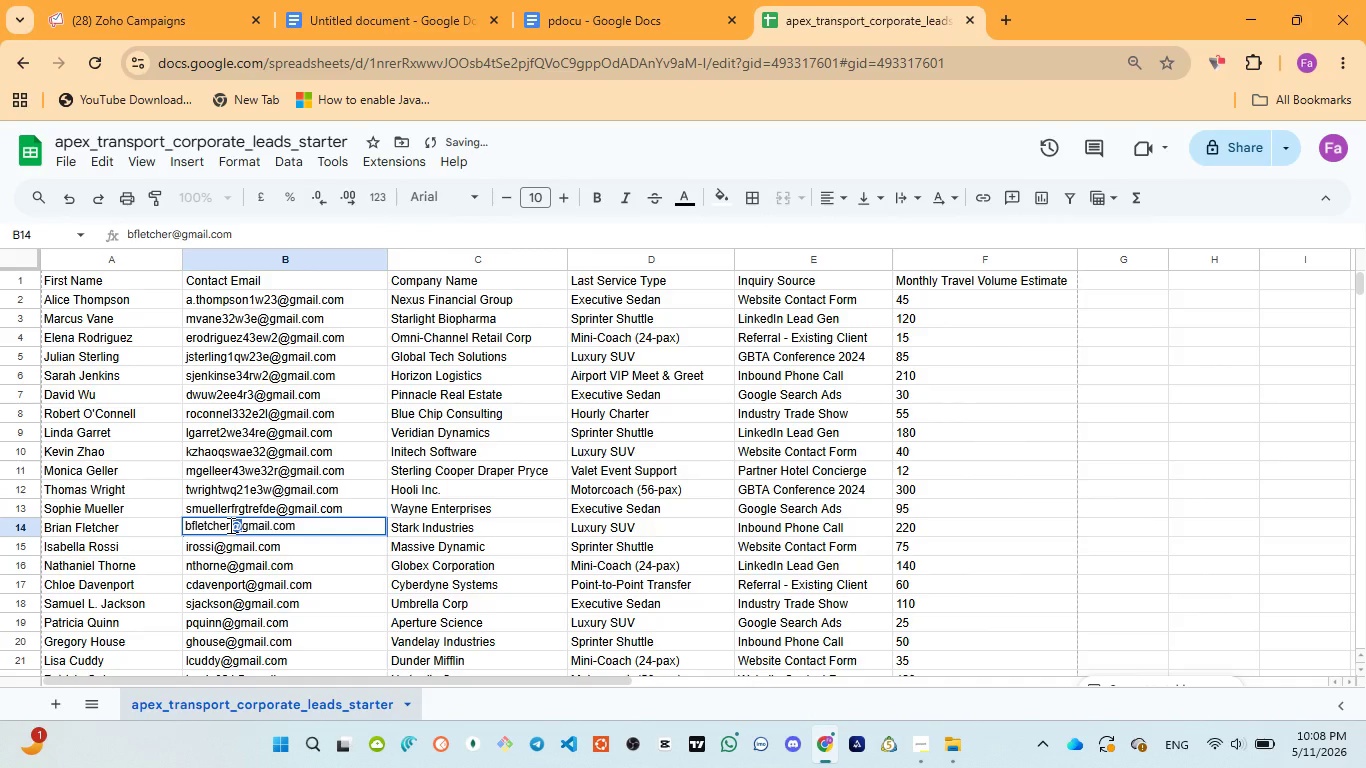 
left_click([229, 525])
 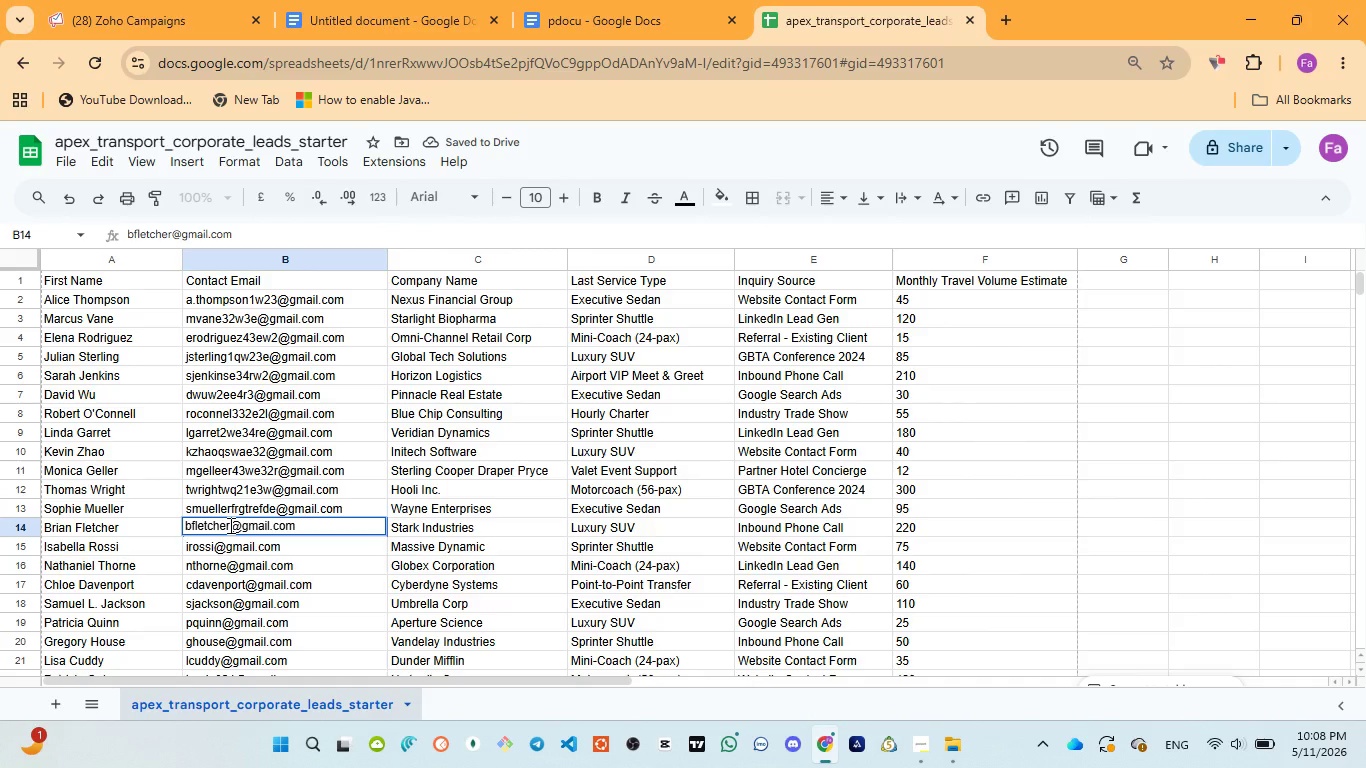 
type(fgthbgngr)
 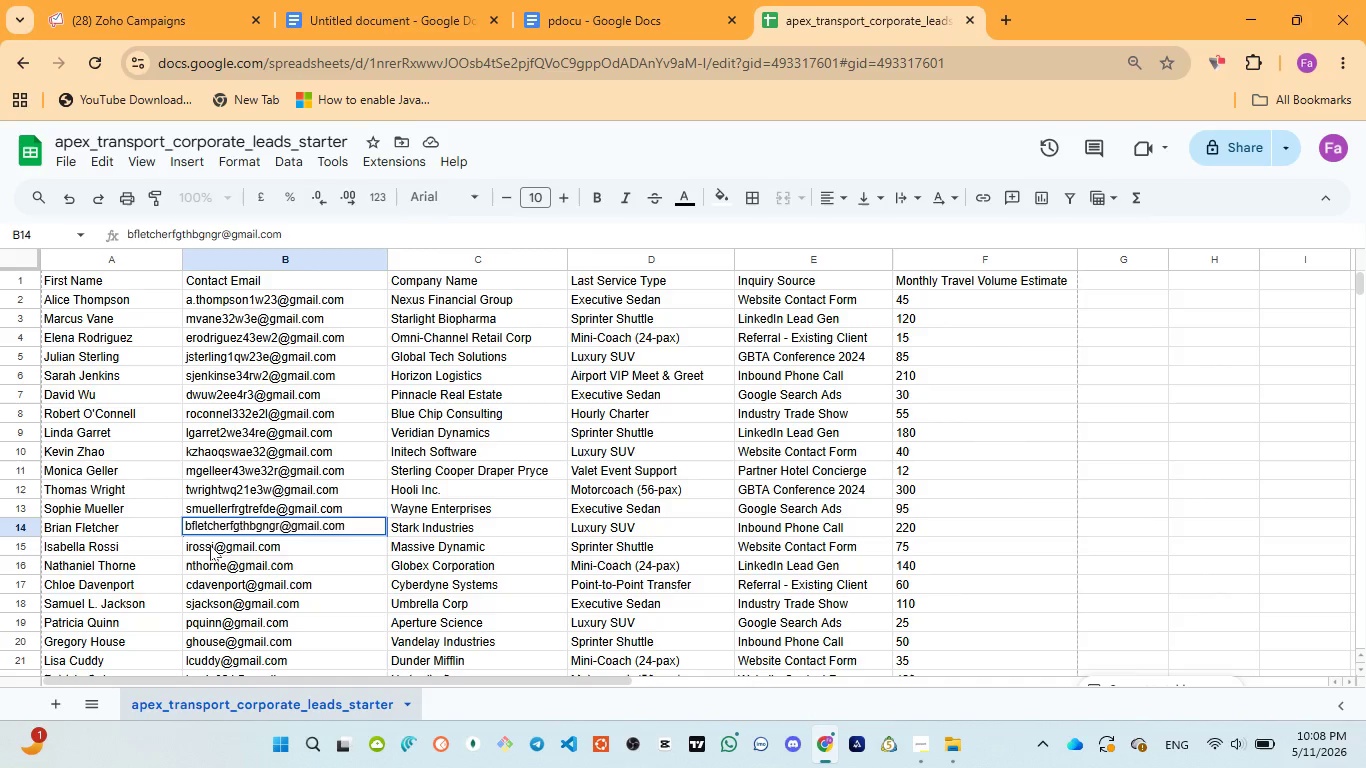 
double_click([210, 545])
 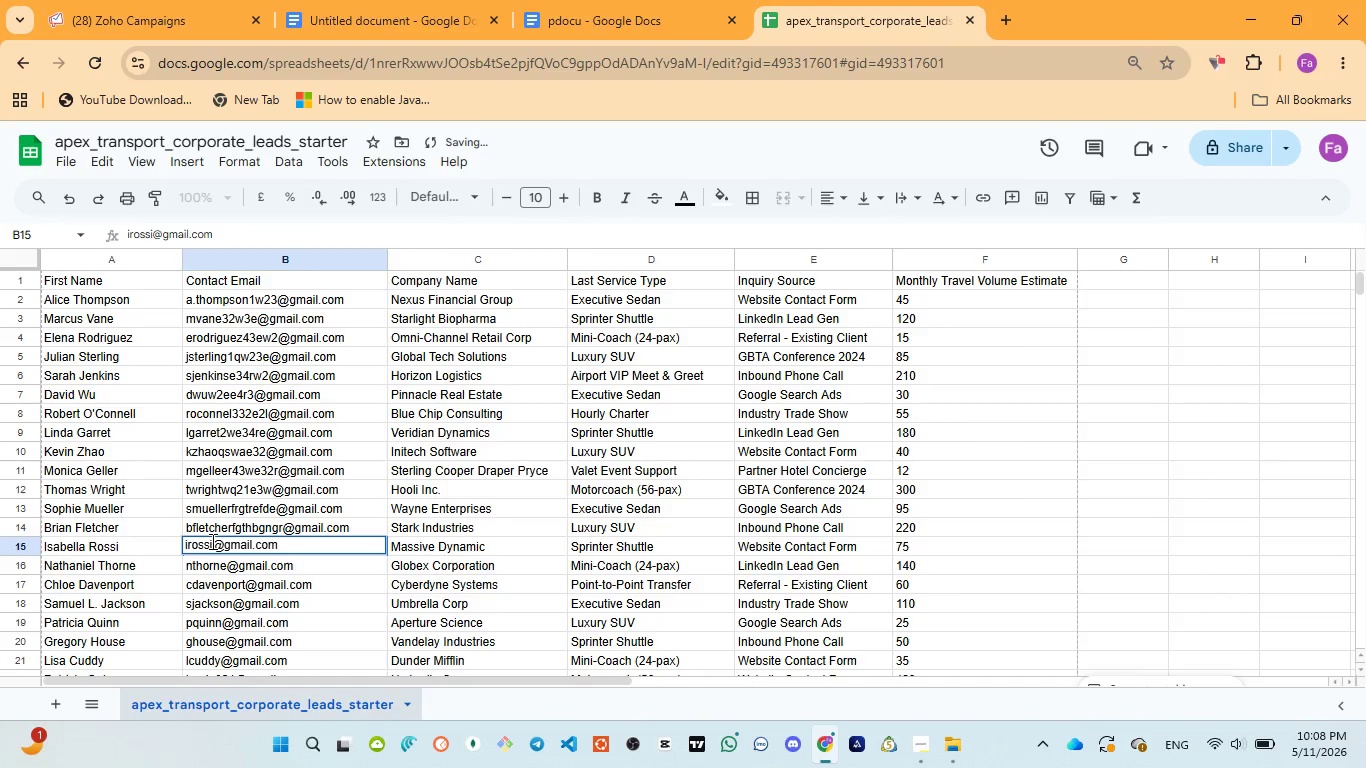 
left_click([211, 541])
 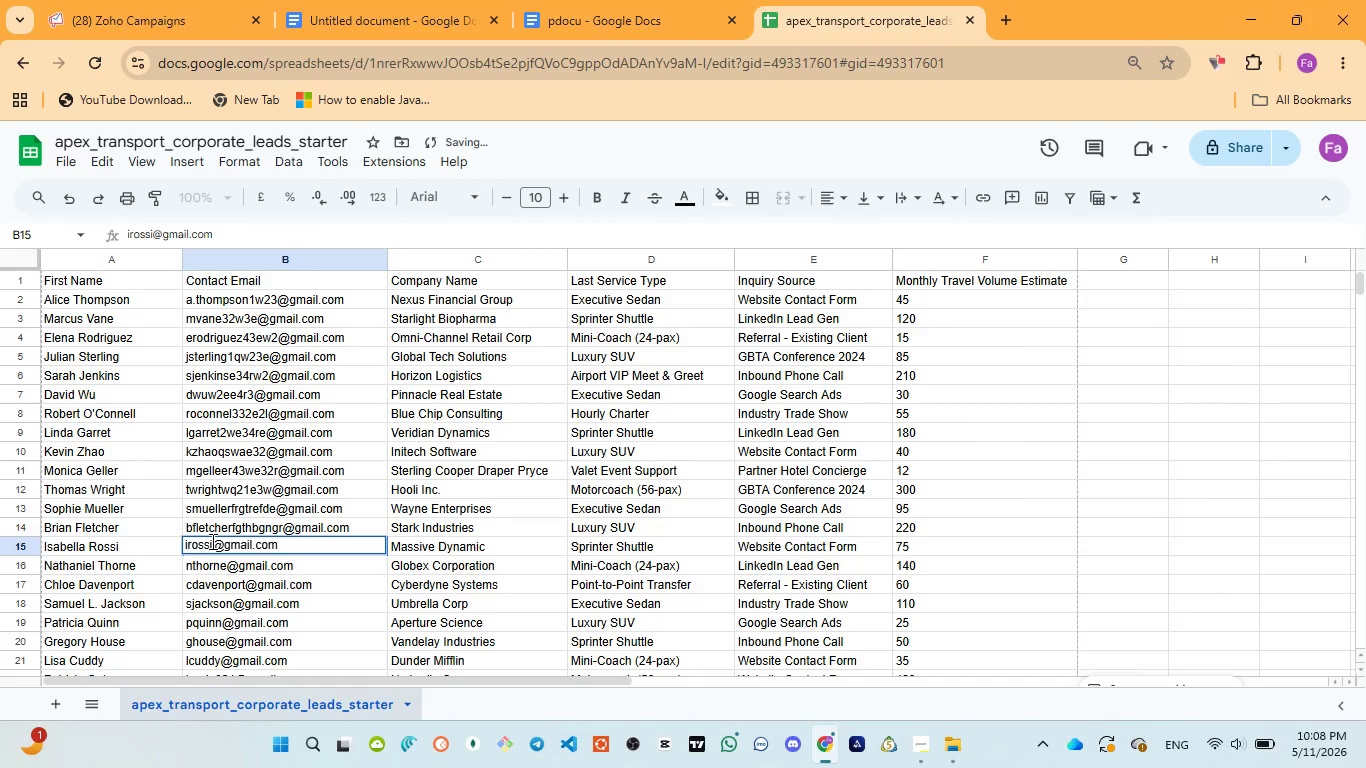 
type(dcfrgrrevg)
 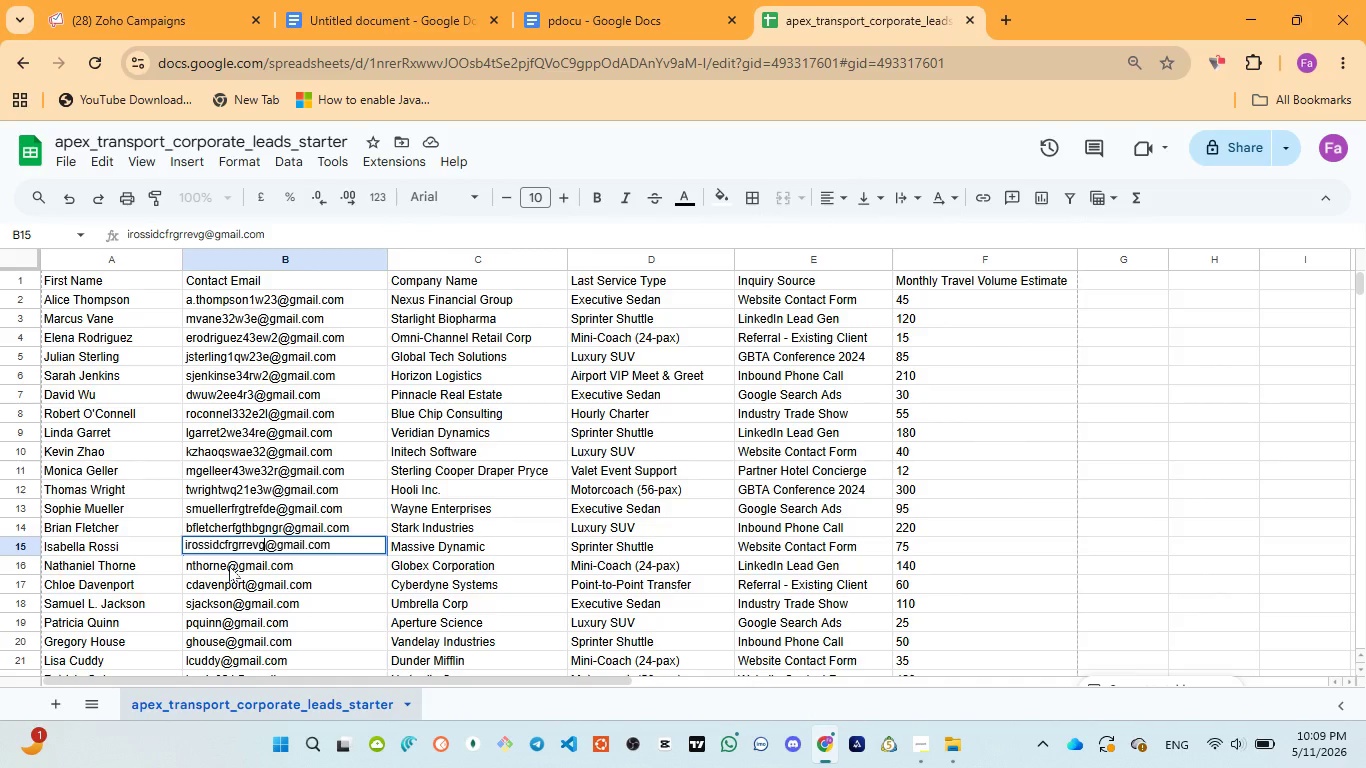 
double_click([229, 566])
 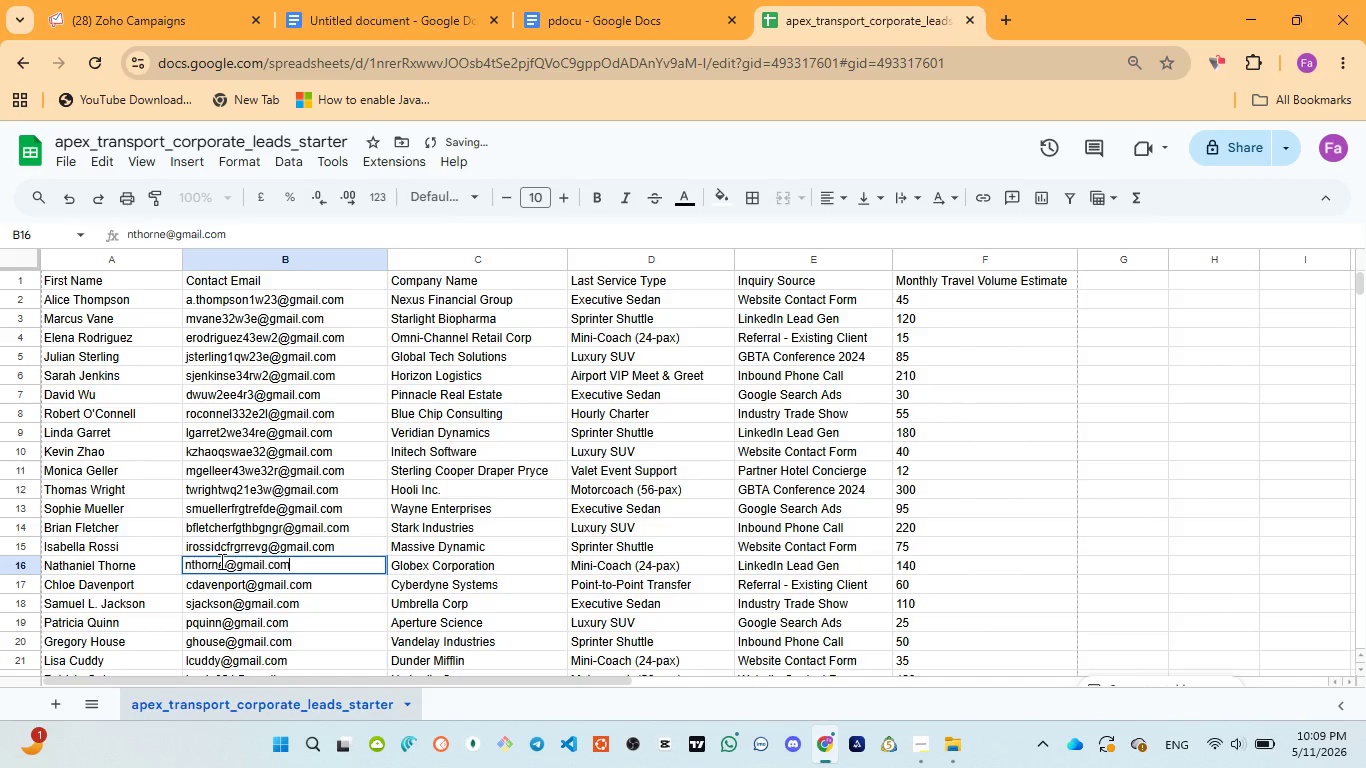 
left_click([220, 561])
 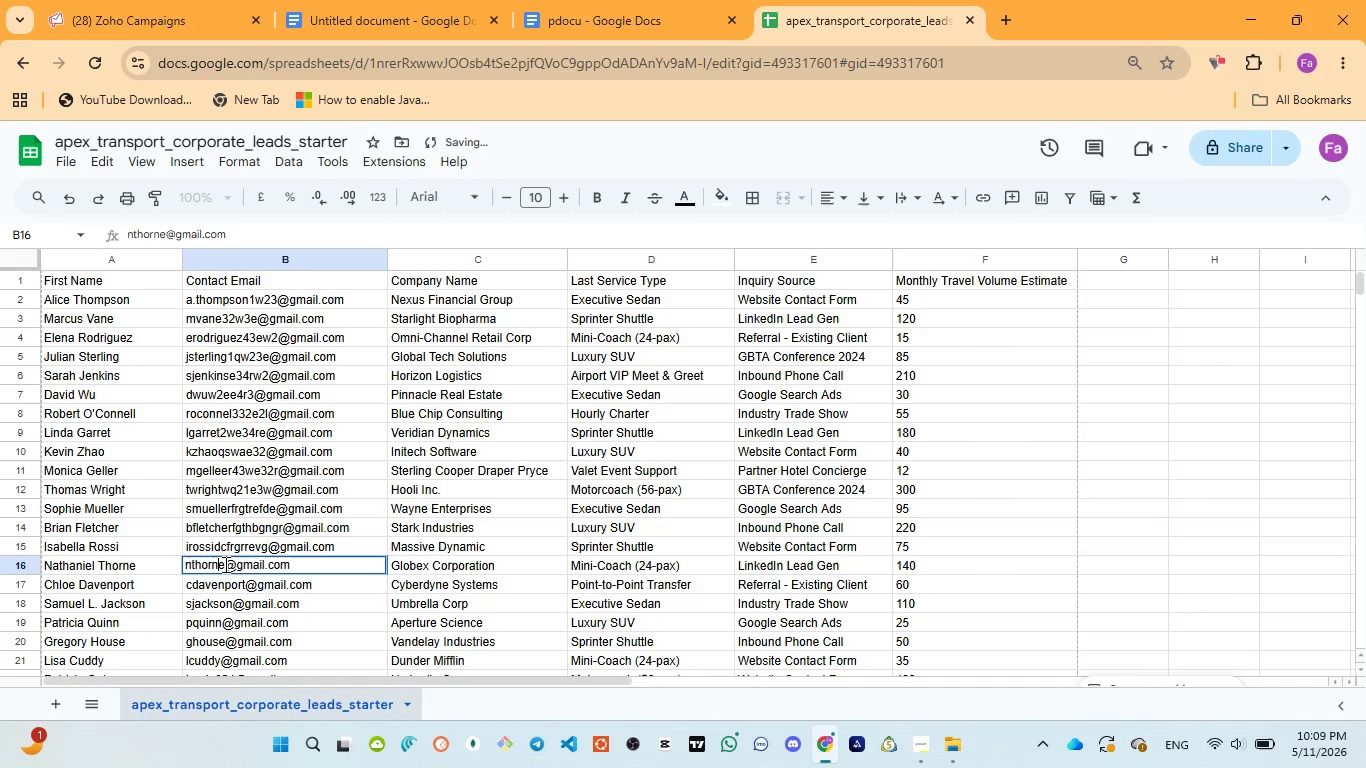 
left_click([224, 564])
 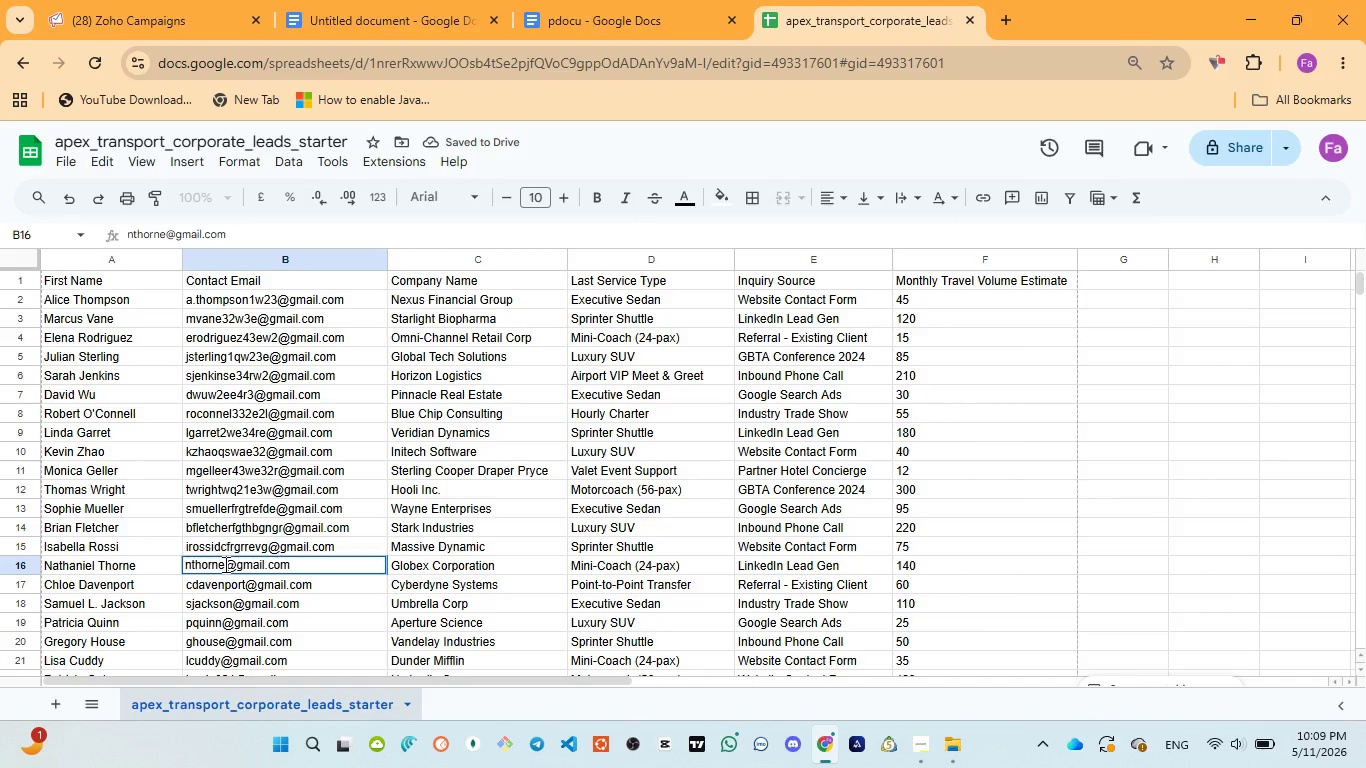 
type(dsewrfrd)
 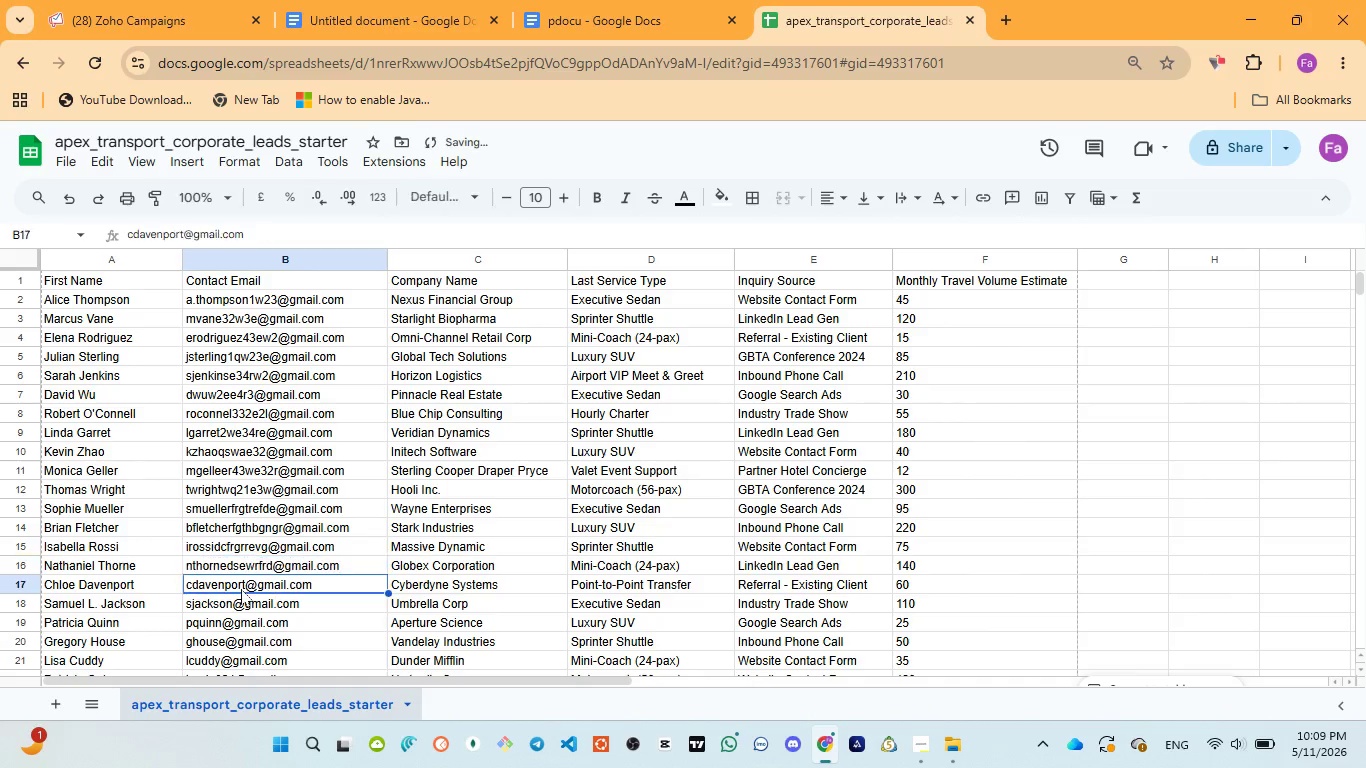 
double_click([241, 589])
 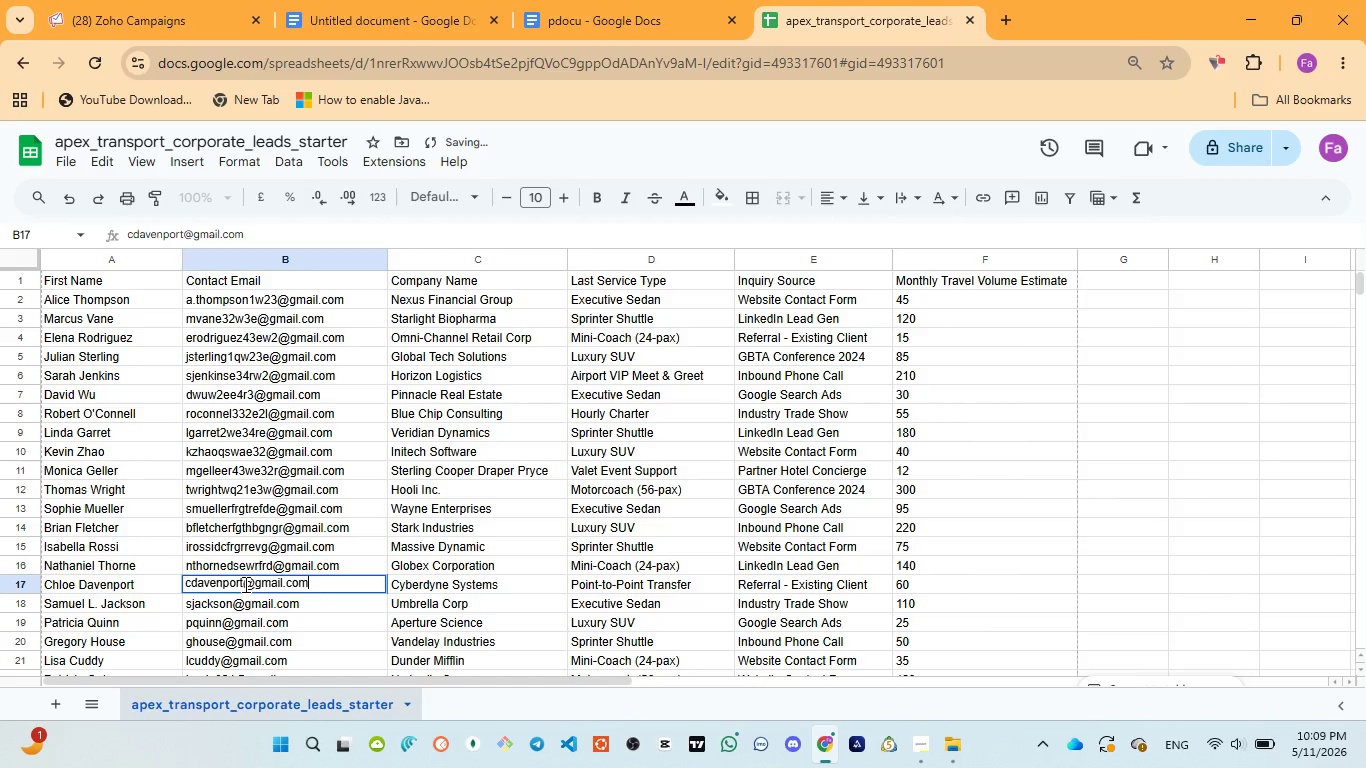 
left_click([244, 583])
 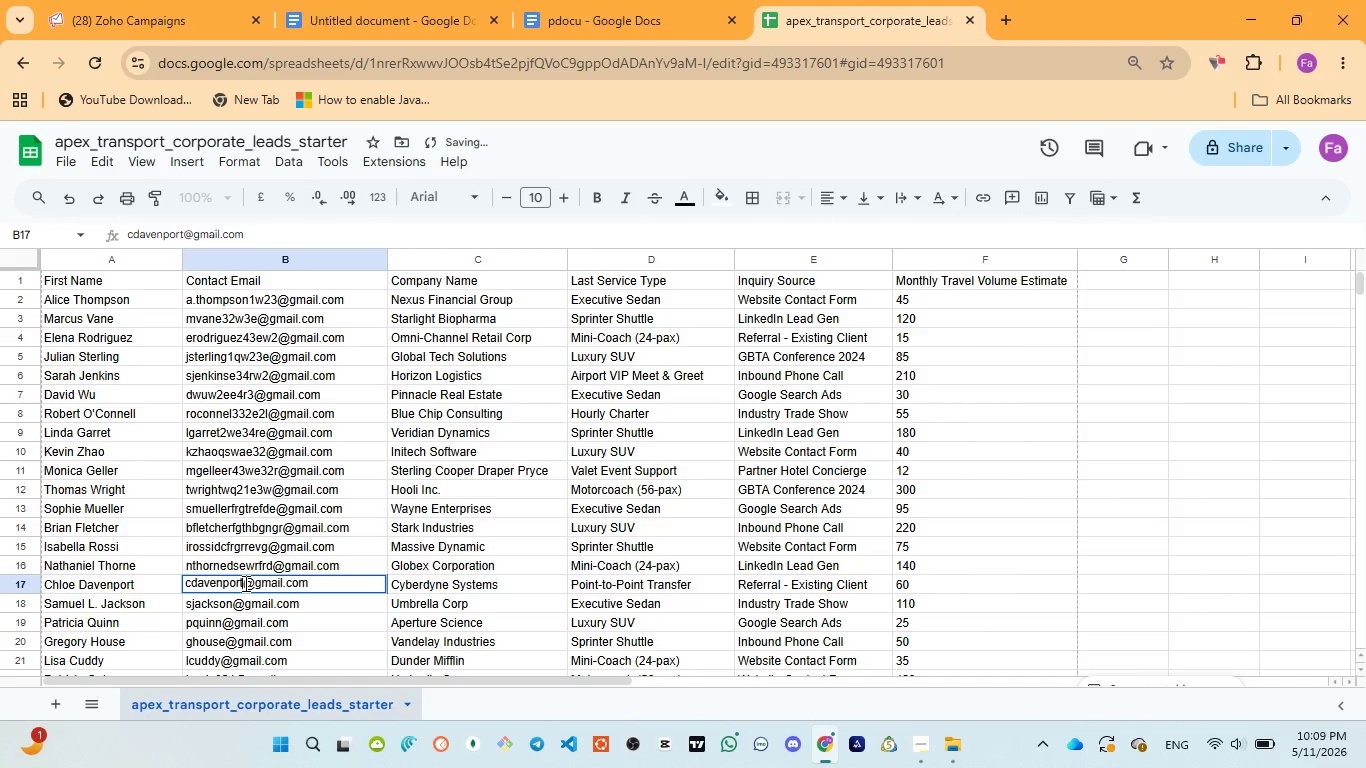 
type(fgtrfded)
 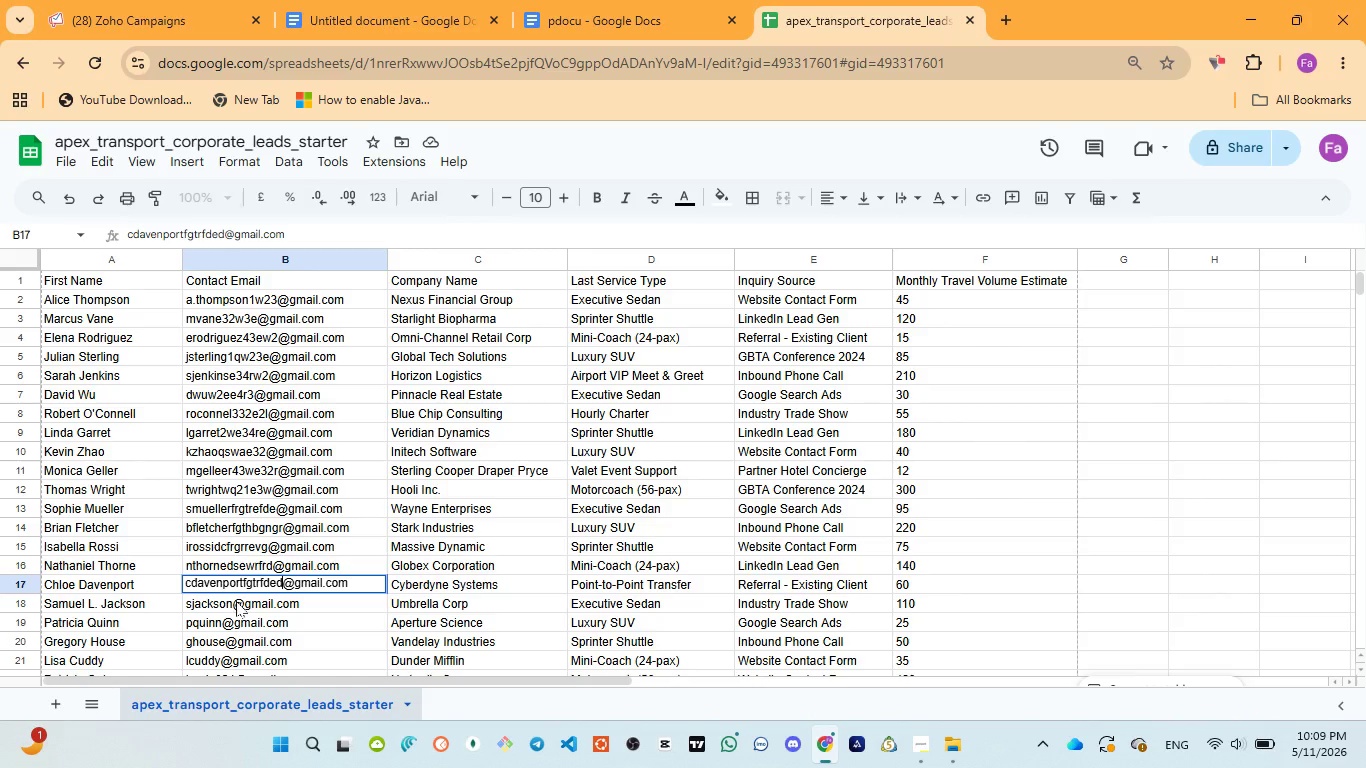 
double_click([236, 601])
 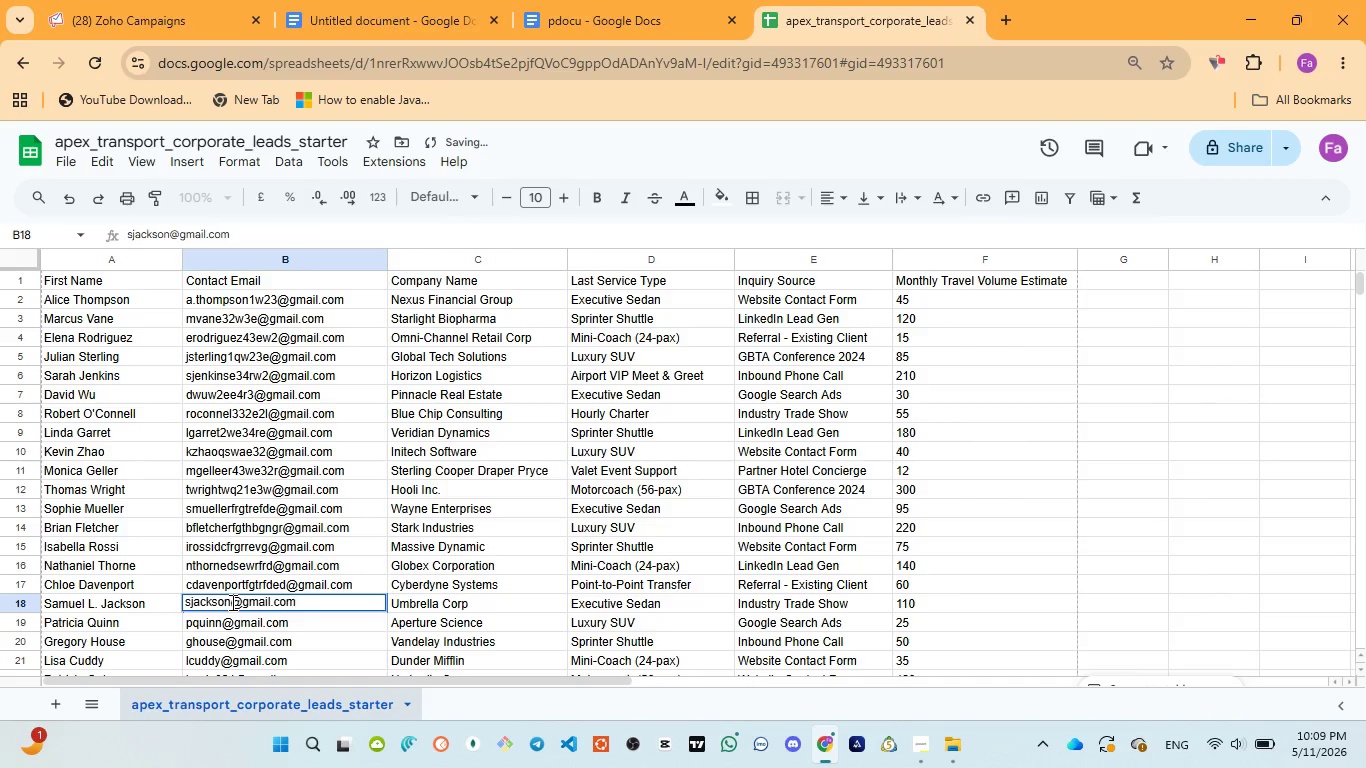 
left_click([231, 602])
 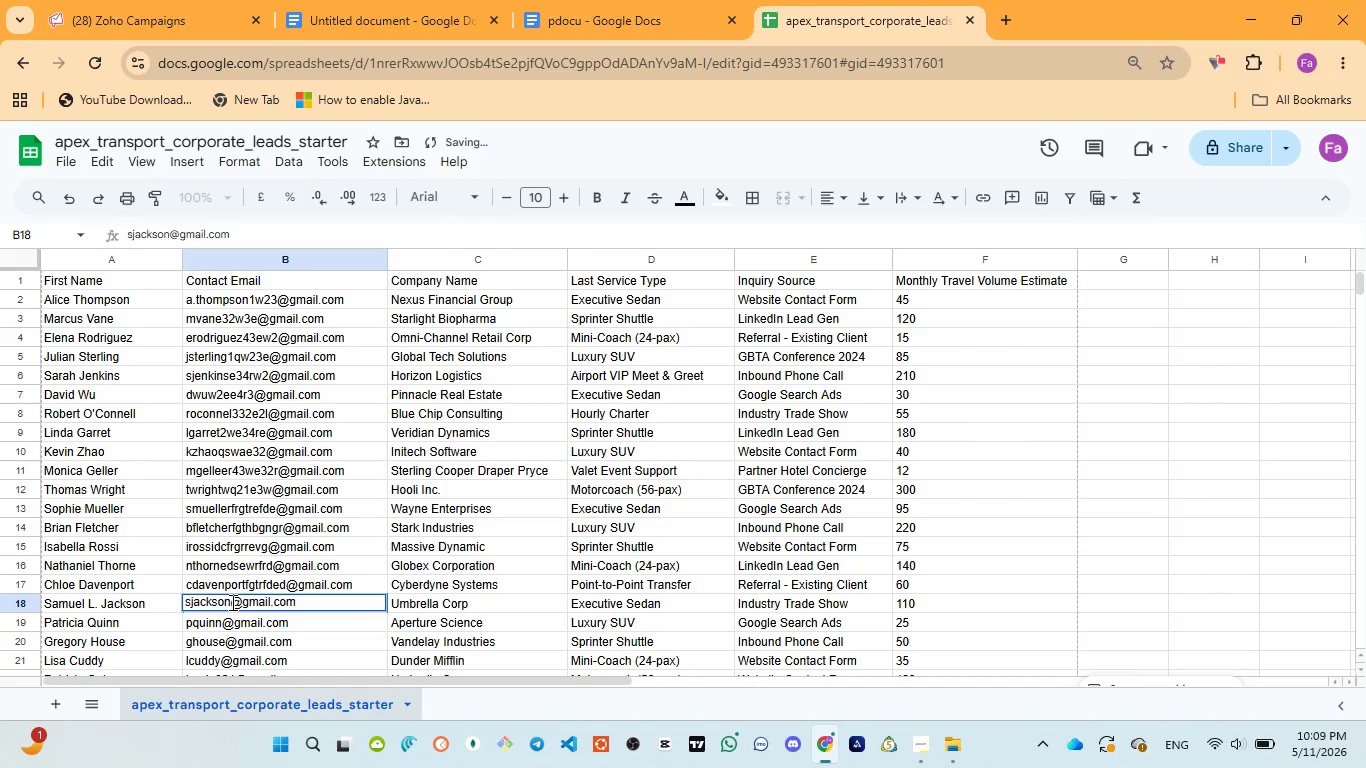 
type(wsaqw)
 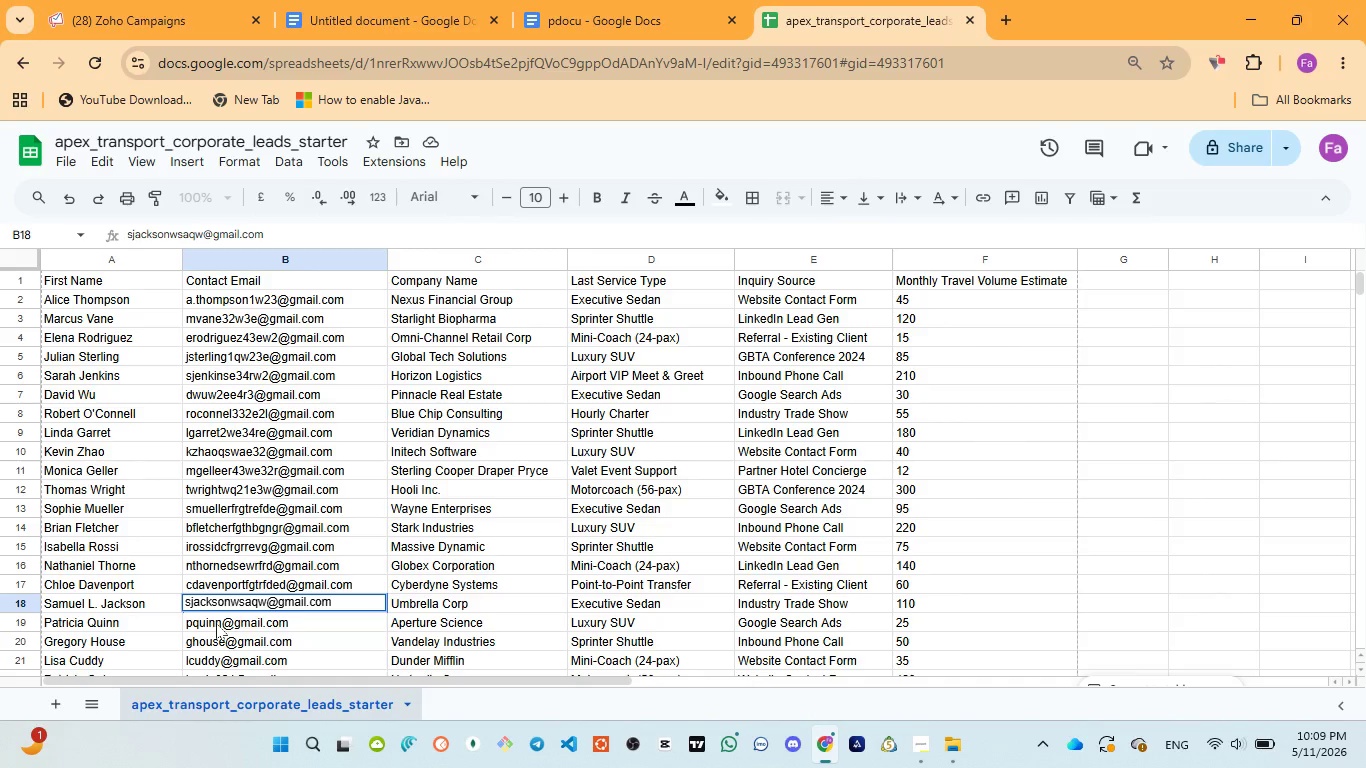 
wait(11.86)
 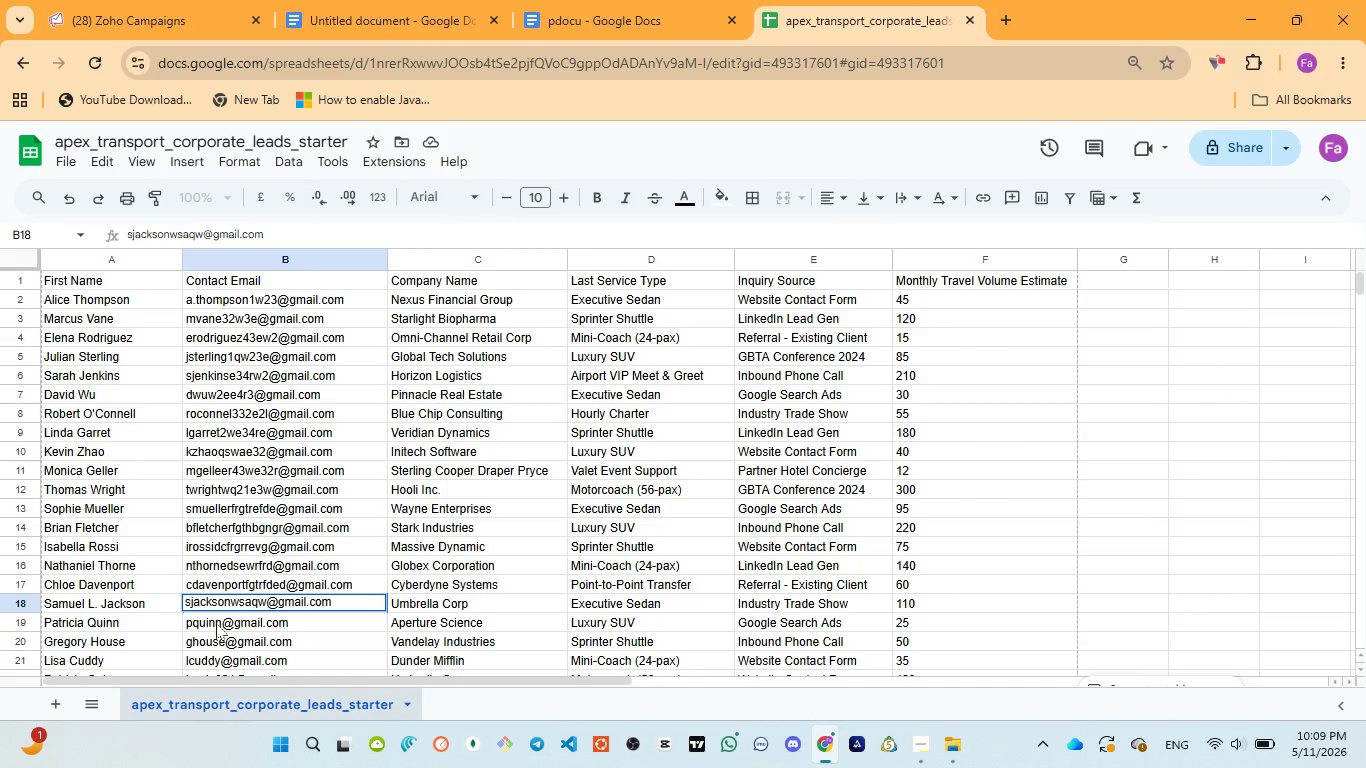 
key(2)
 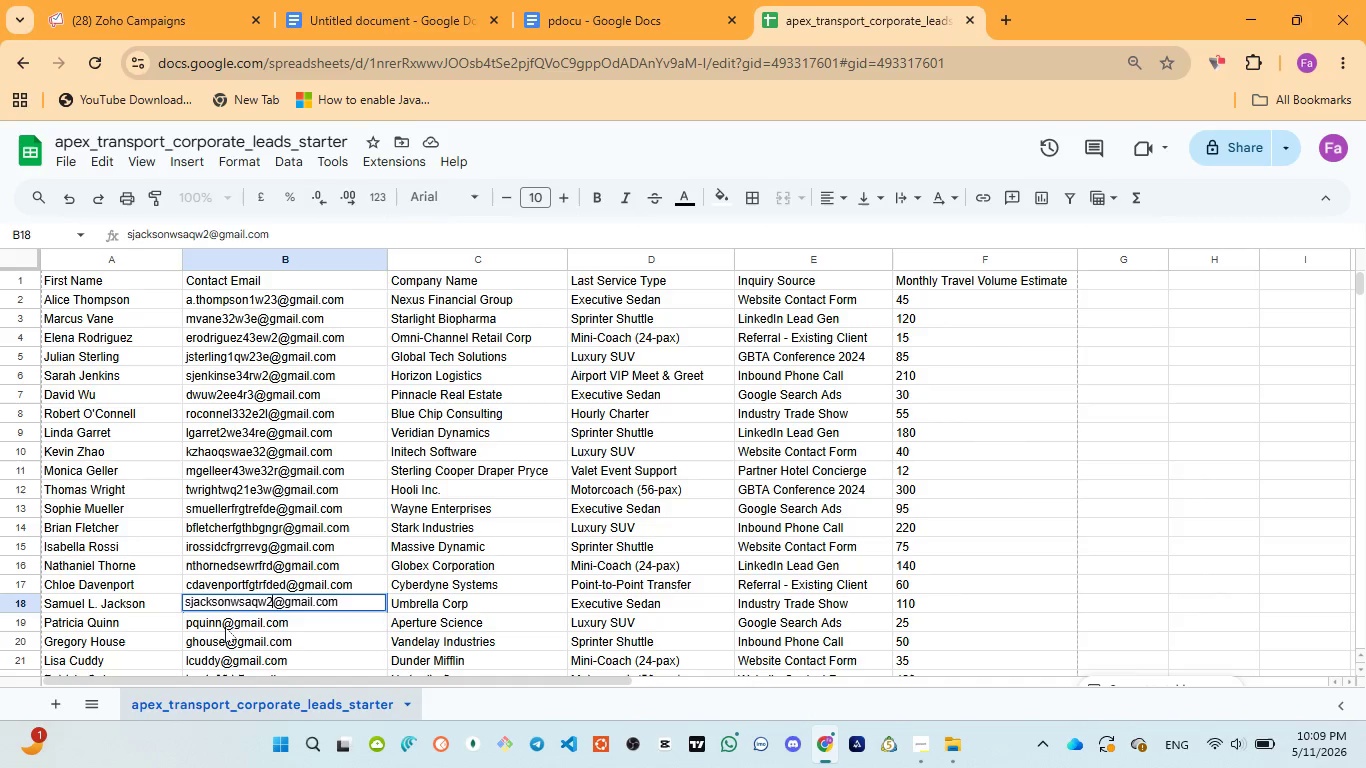 
double_click([225, 627])
 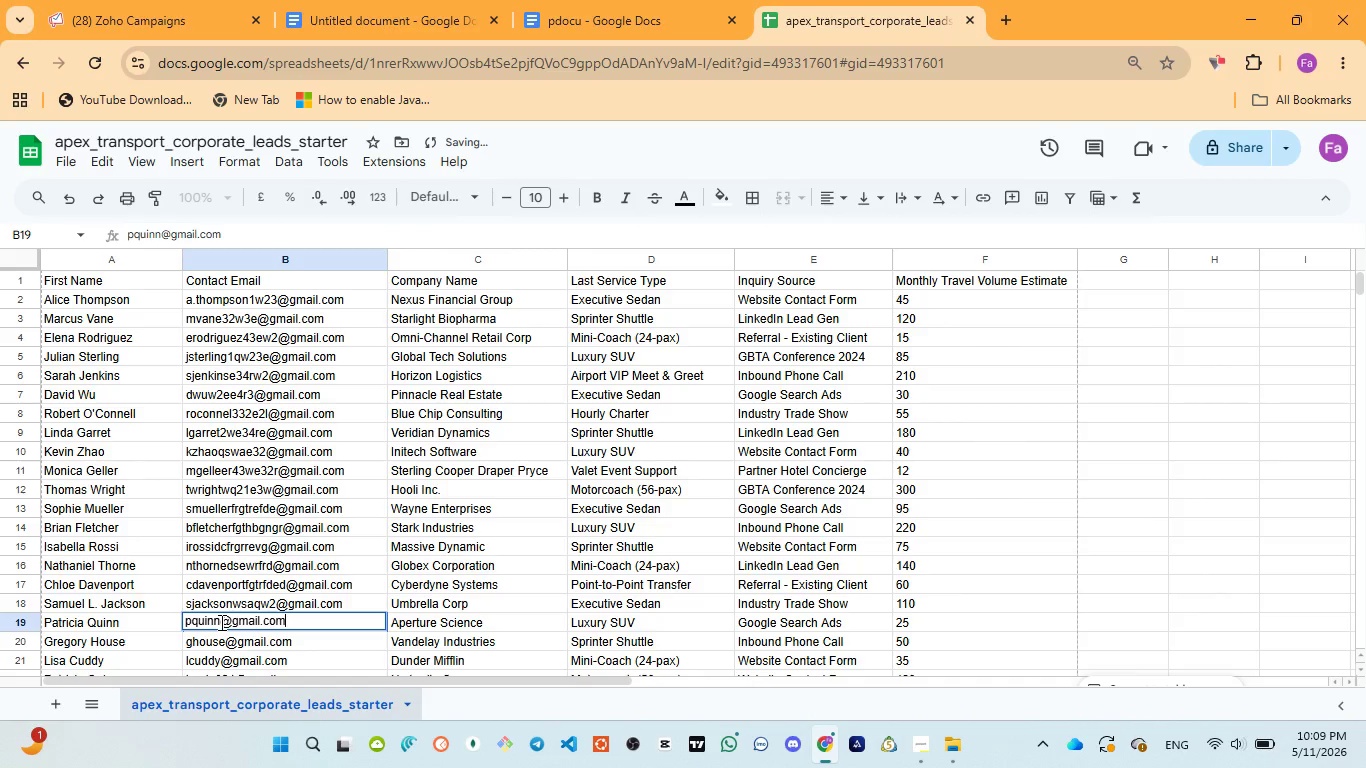 
left_click([220, 622])
 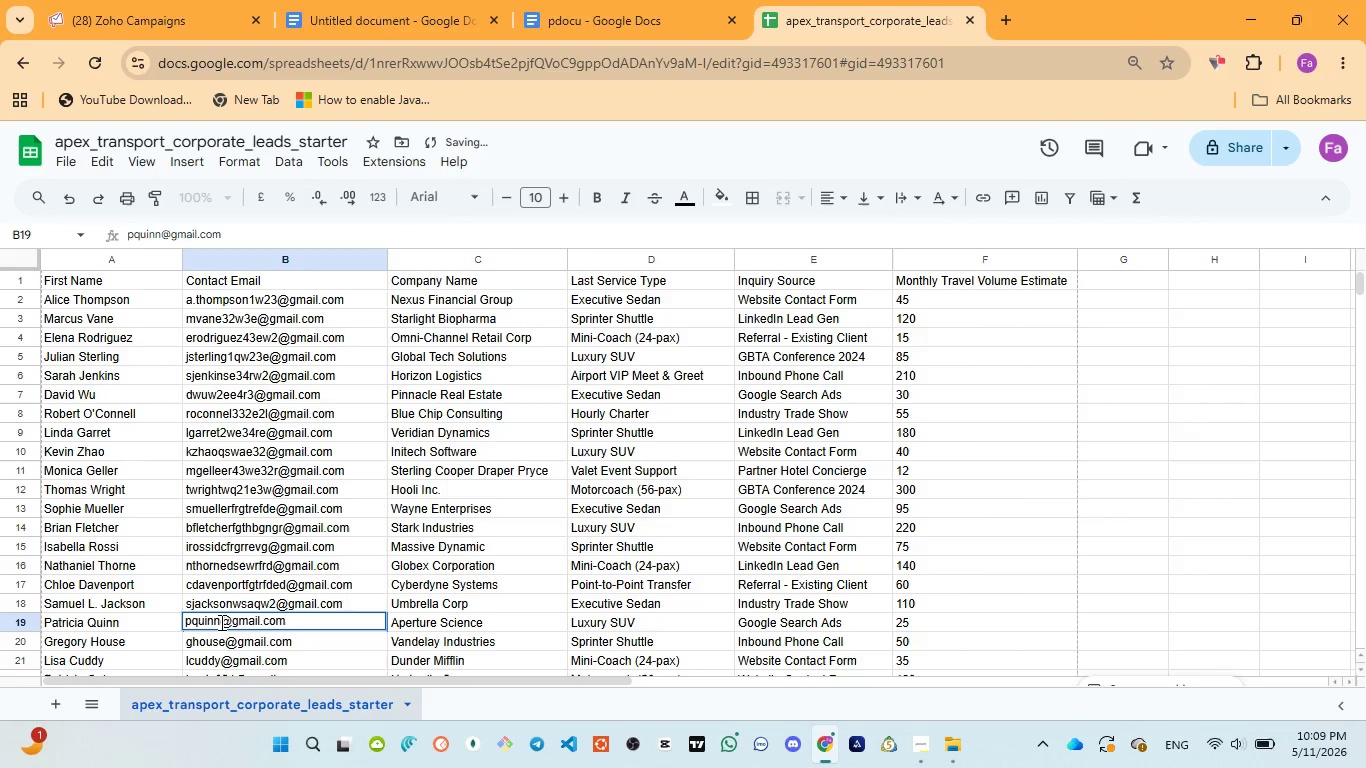 
type(32we34)
 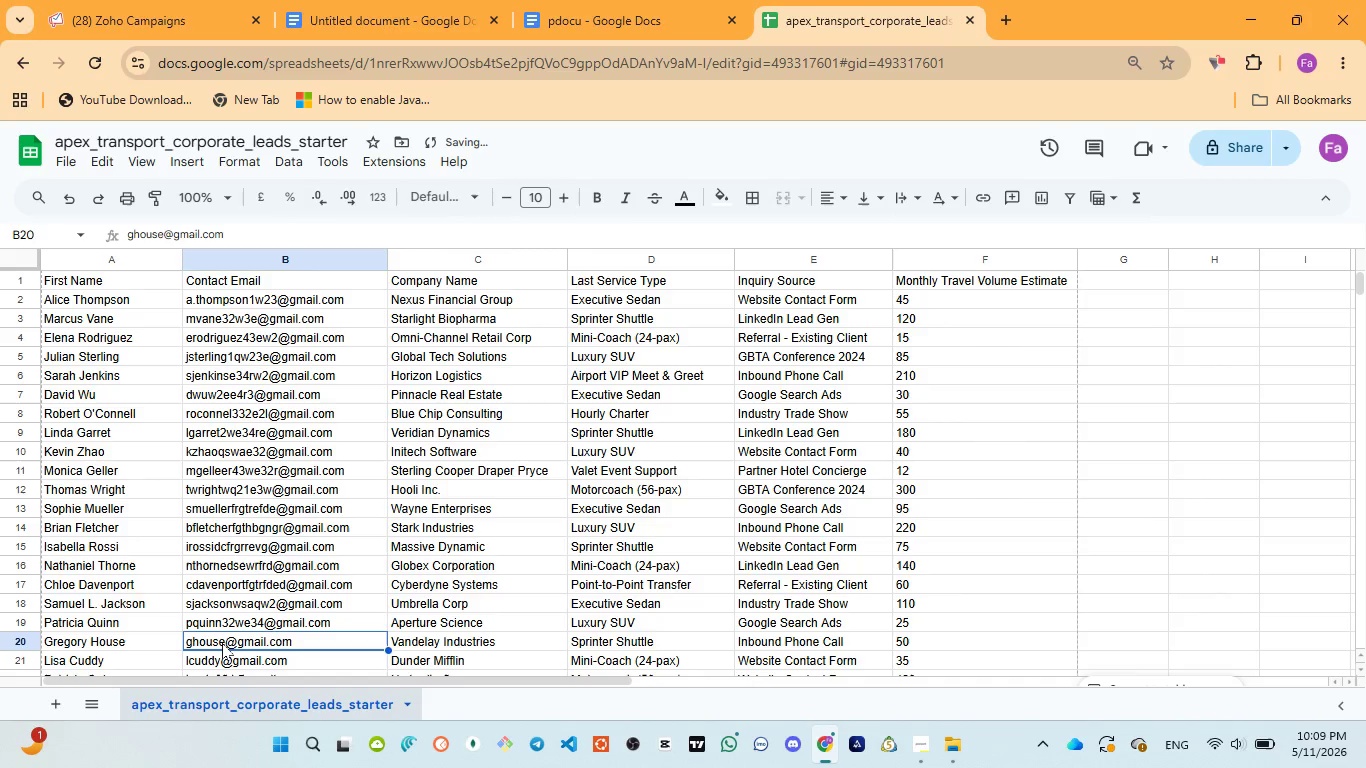 
double_click([222, 643])
 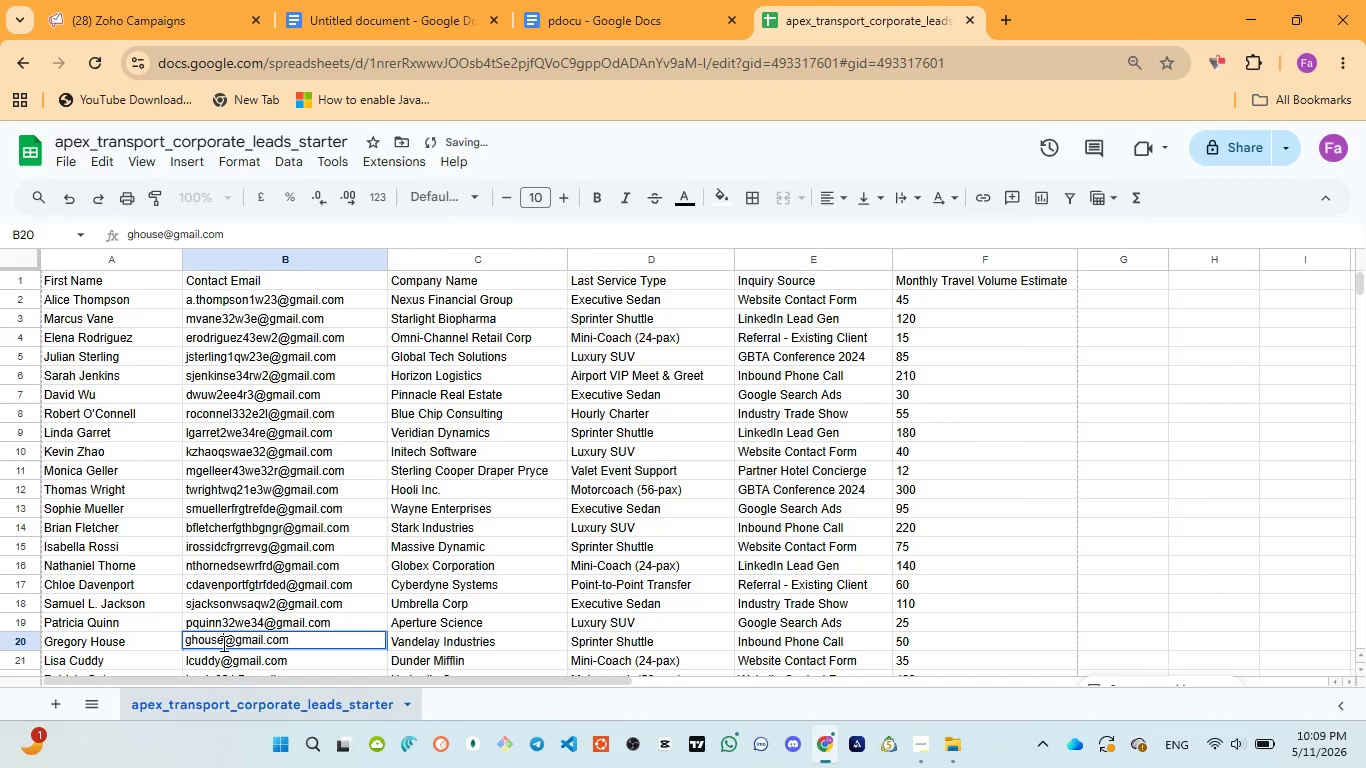 
left_click([222, 643])
 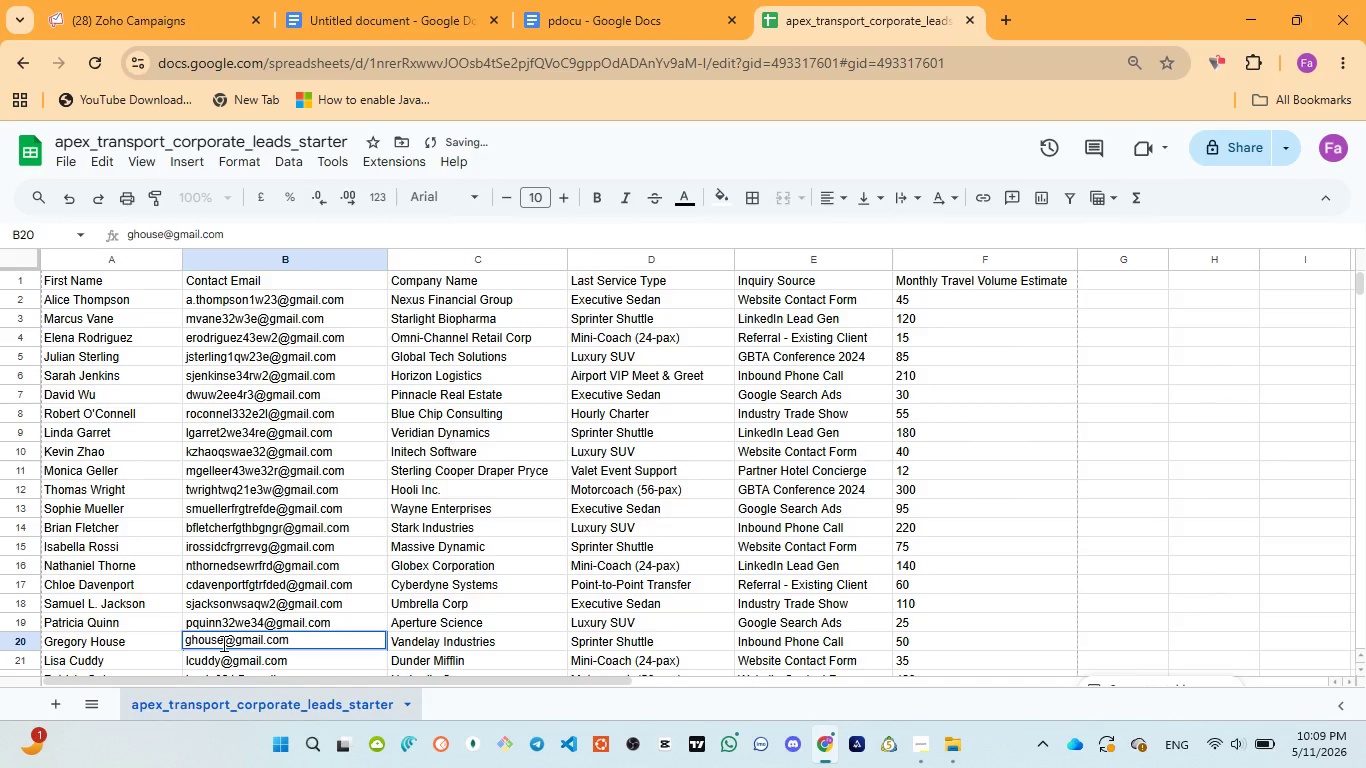 
type(1qw23e)
 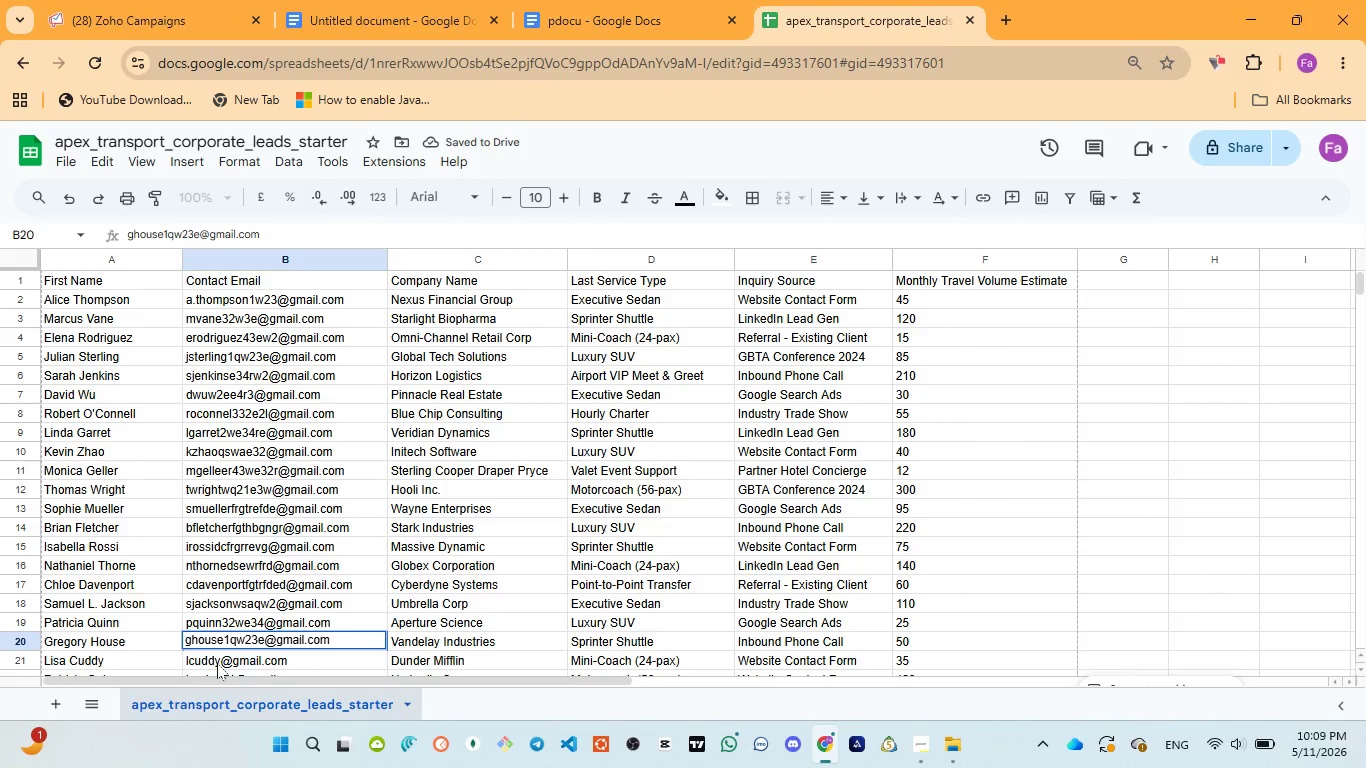 
left_click([217, 663])
 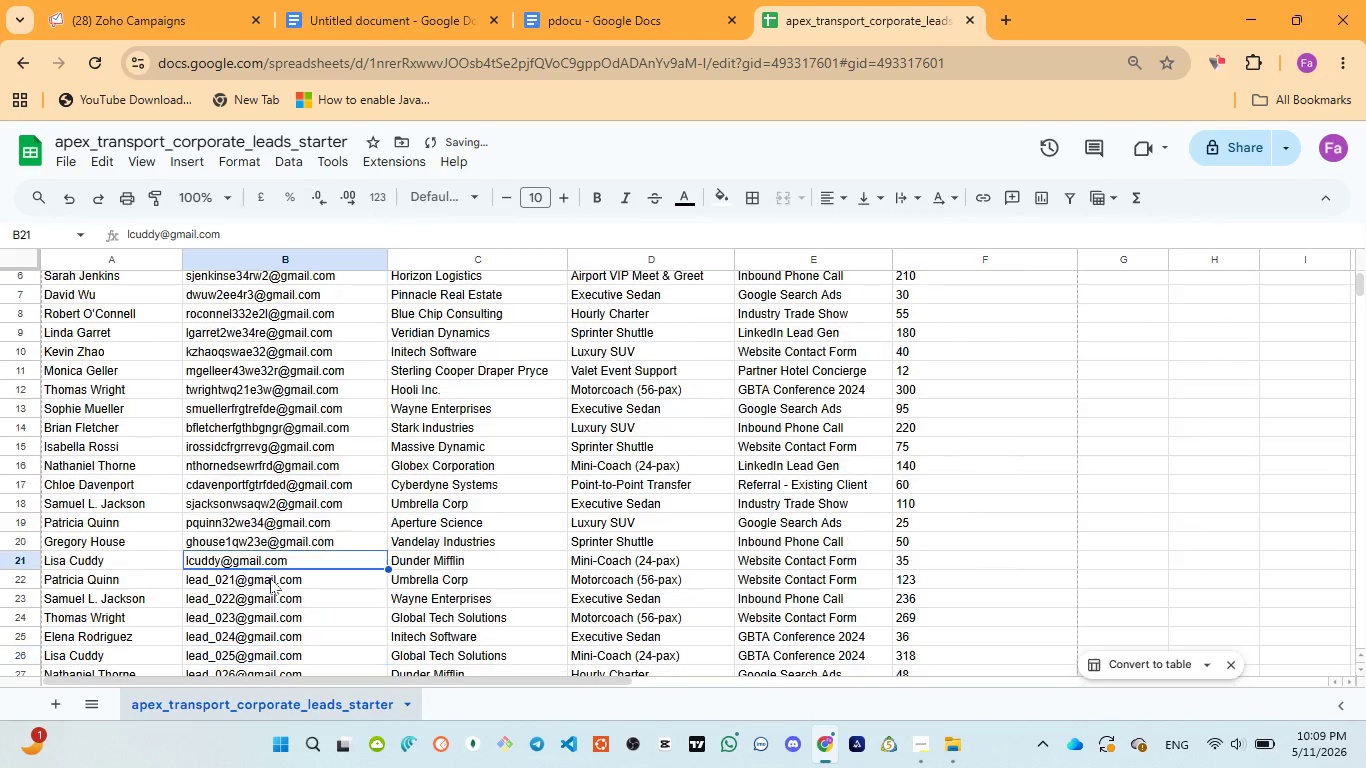 
scroll: coordinate [270, 578], scroll_direction: down, amount: 2.0
 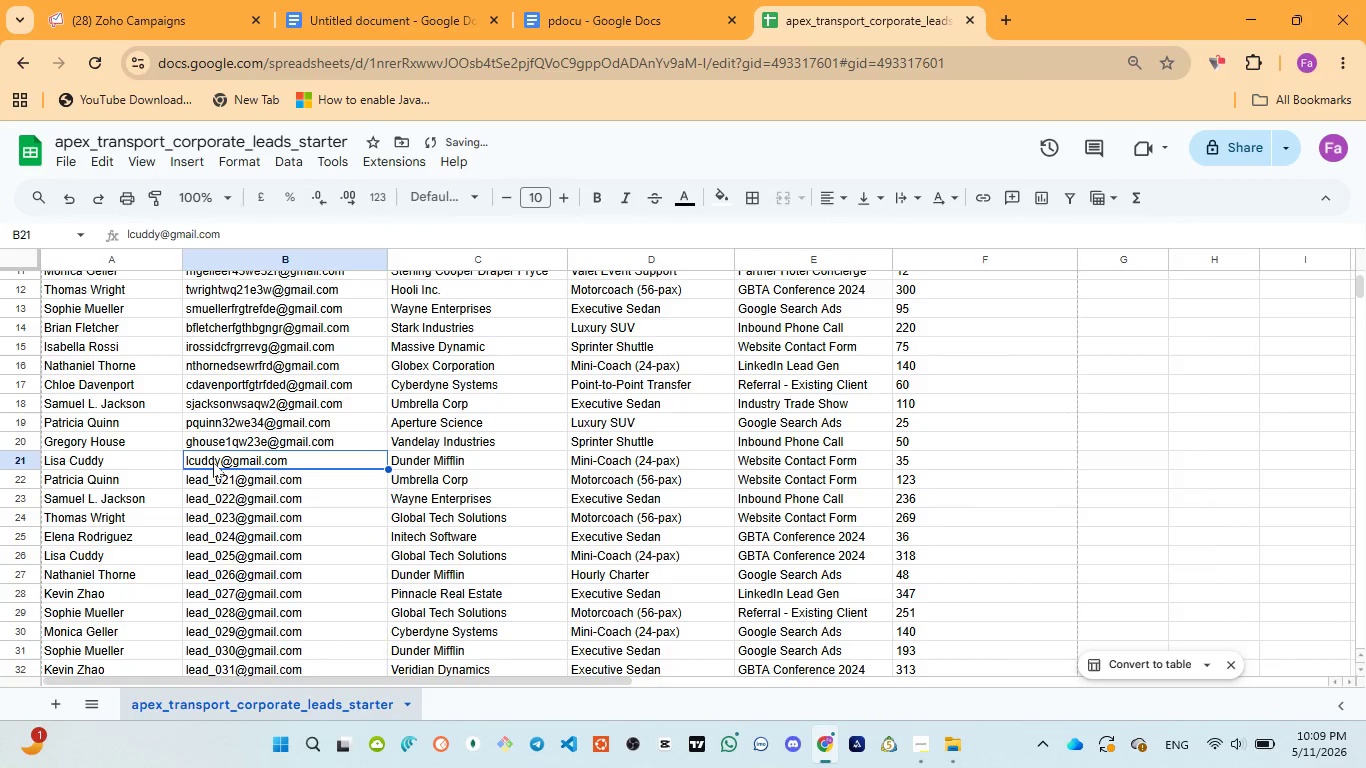 
double_click([213, 462])
 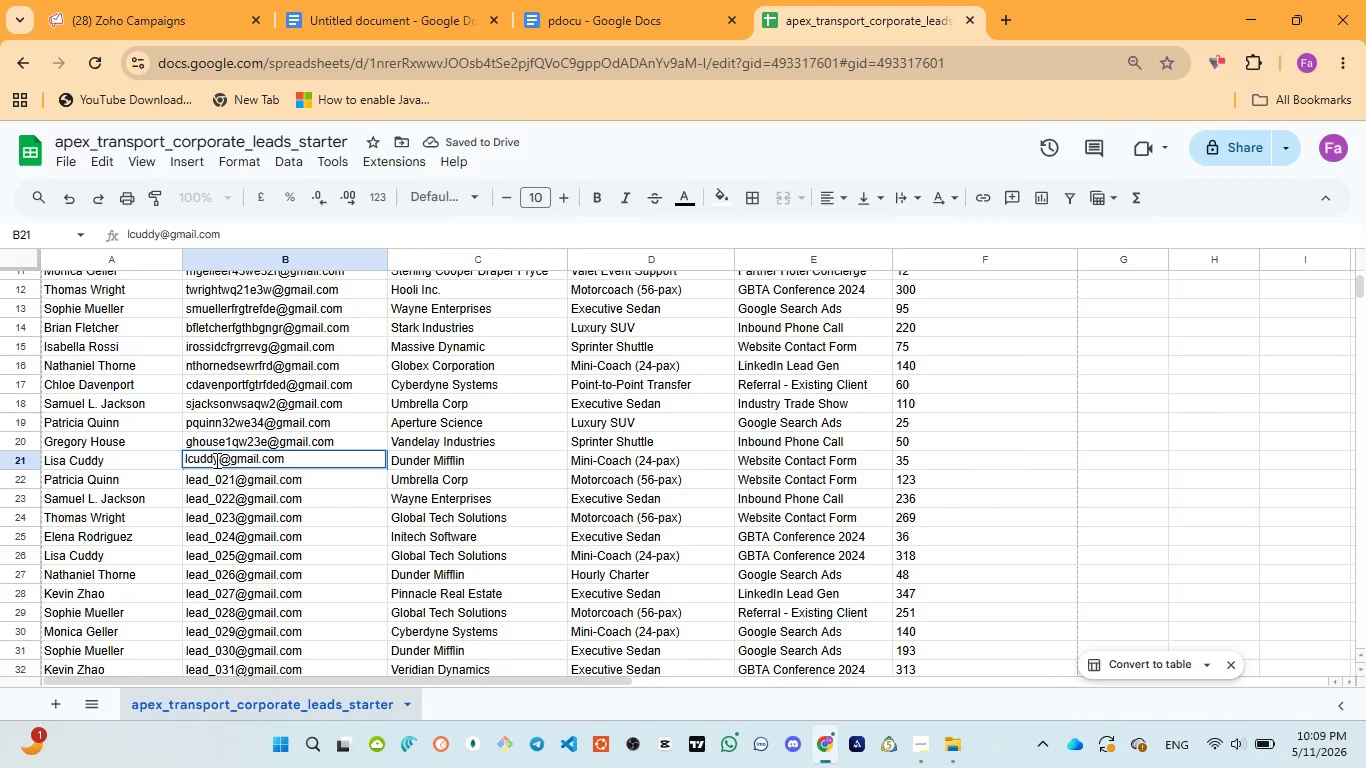 
left_click([215, 460])
 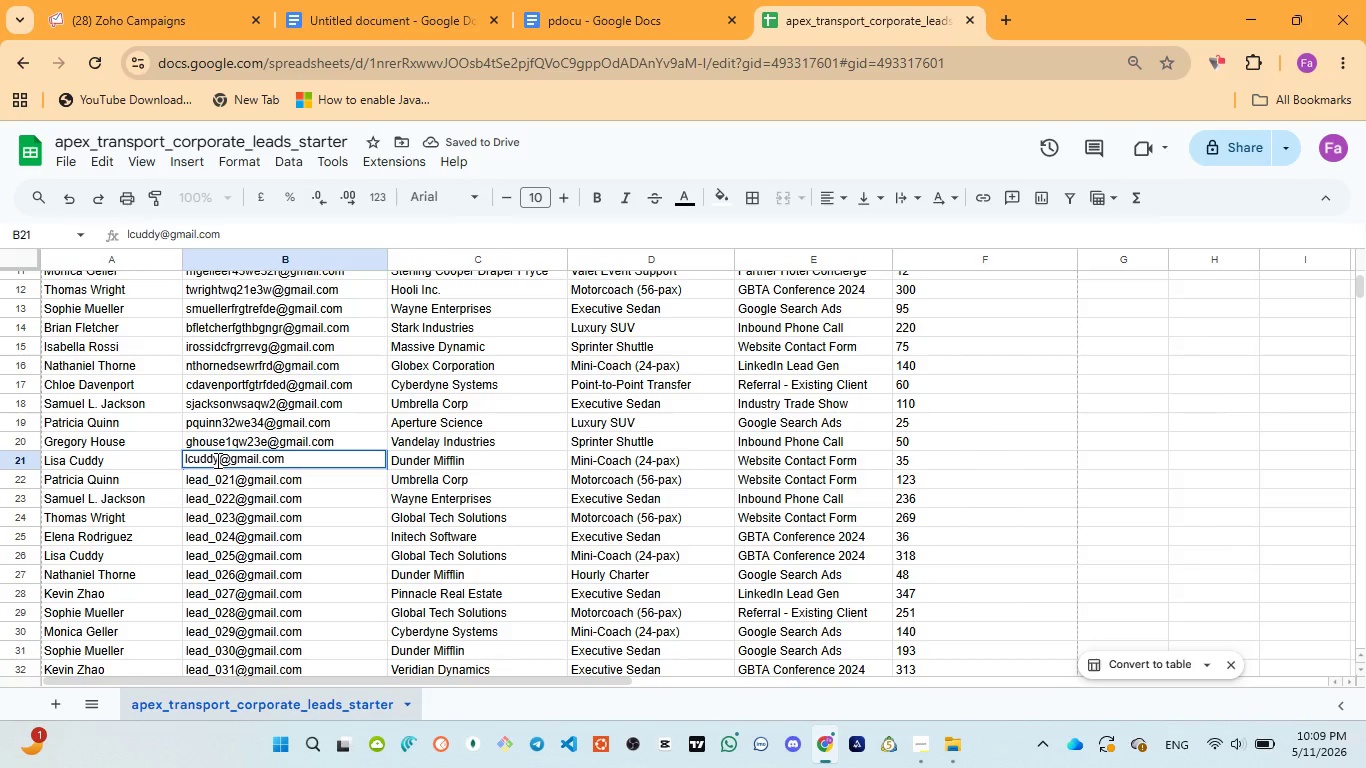 
left_click([216, 460])
 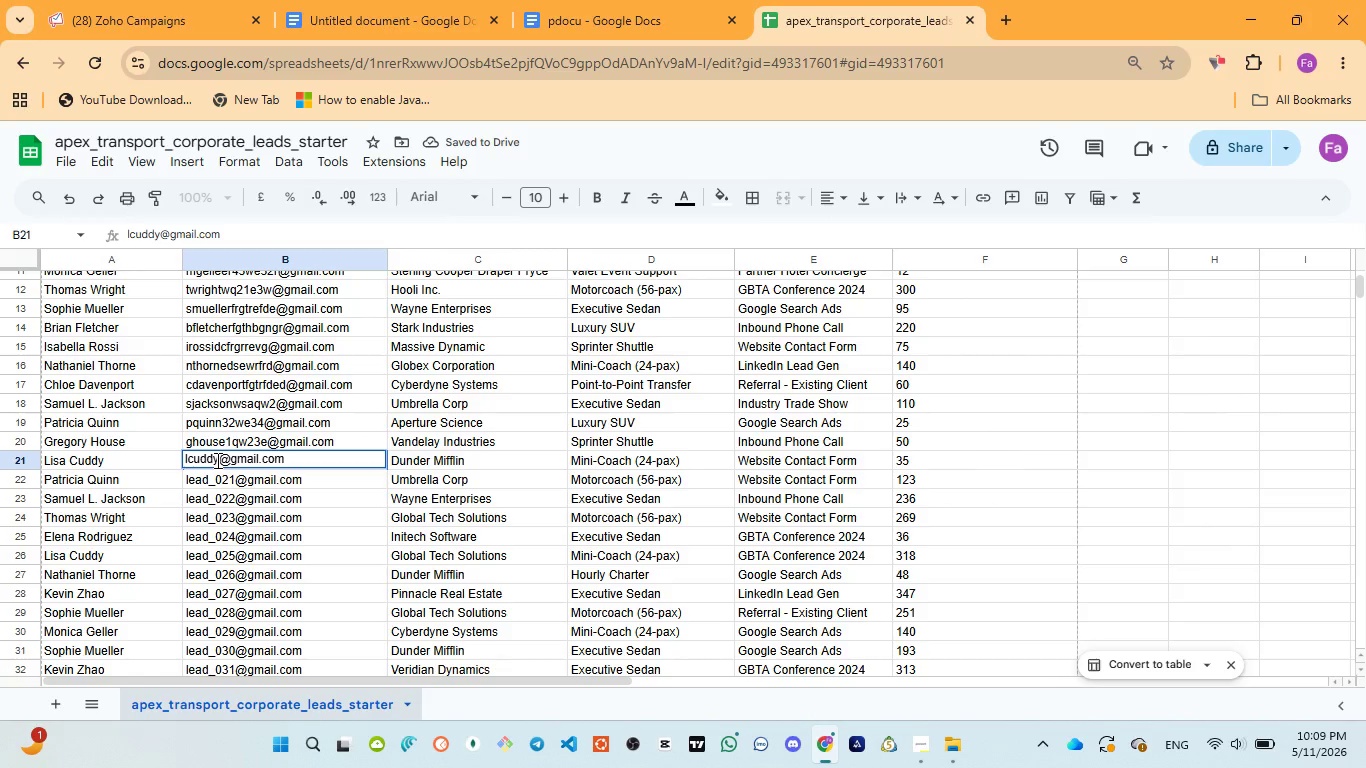 
type(e4r)
 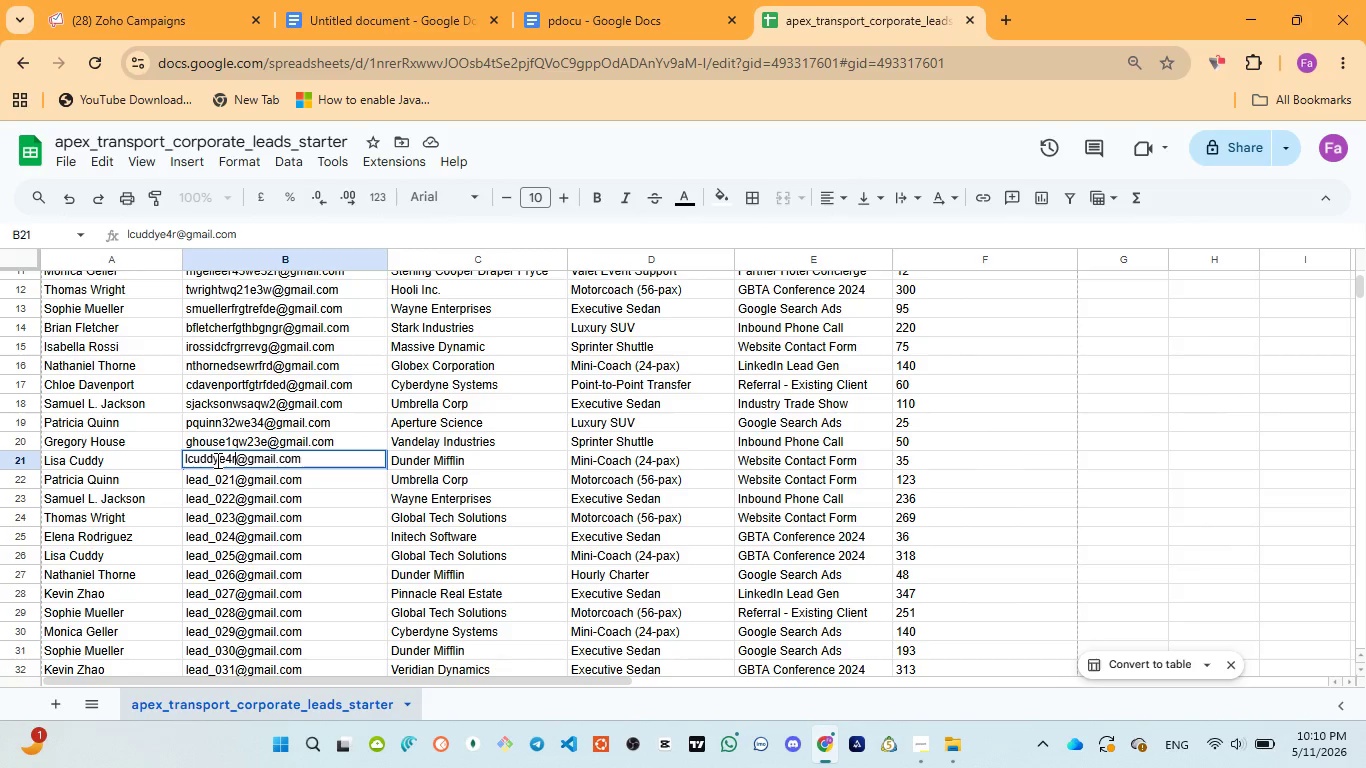 
wait(32.42)
 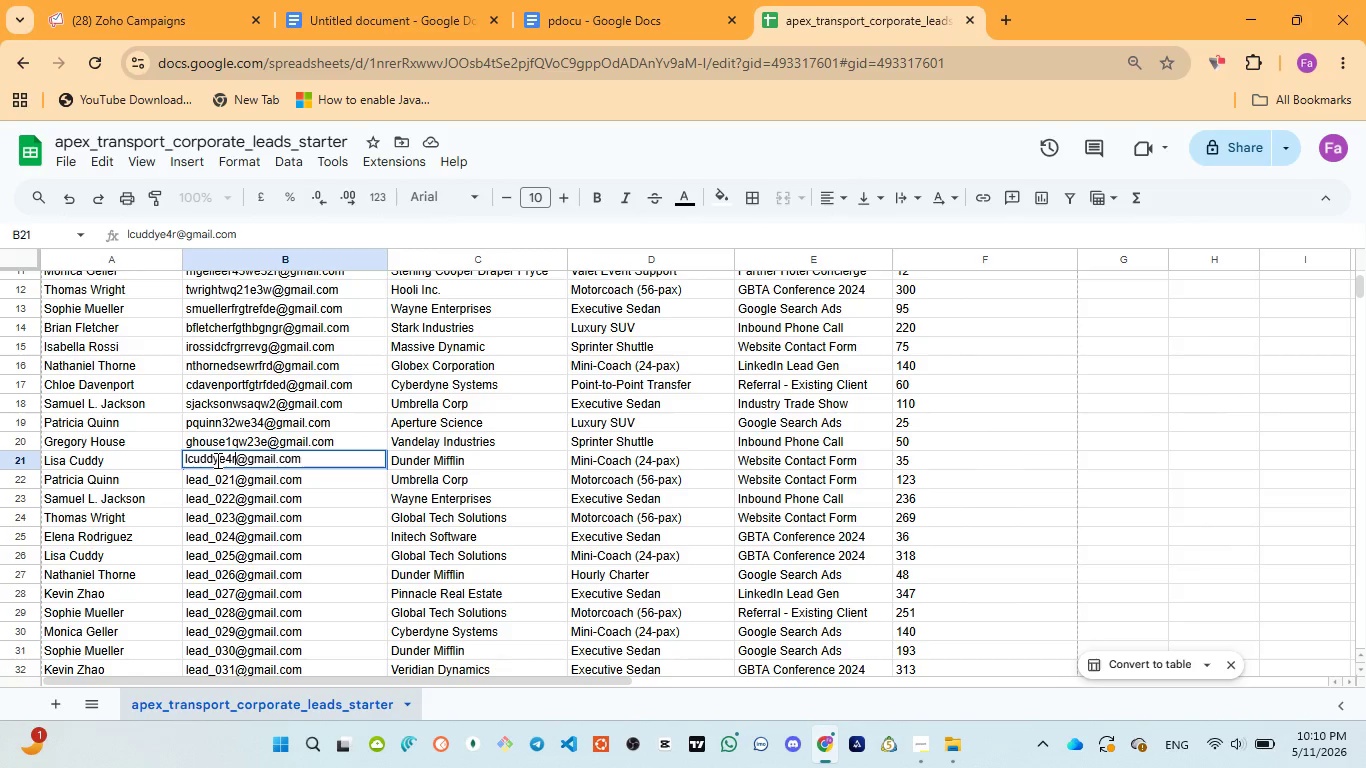 
type(er4)
 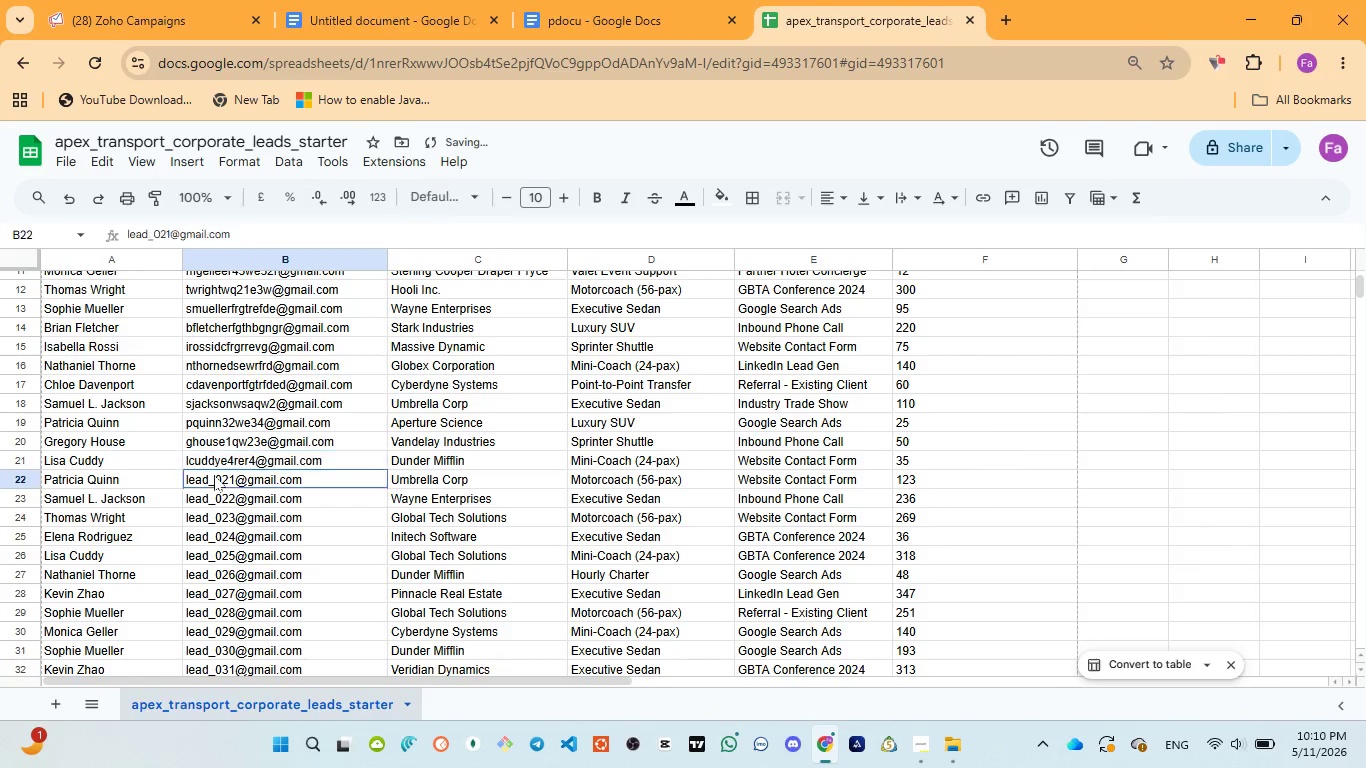 
double_click([214, 475])
 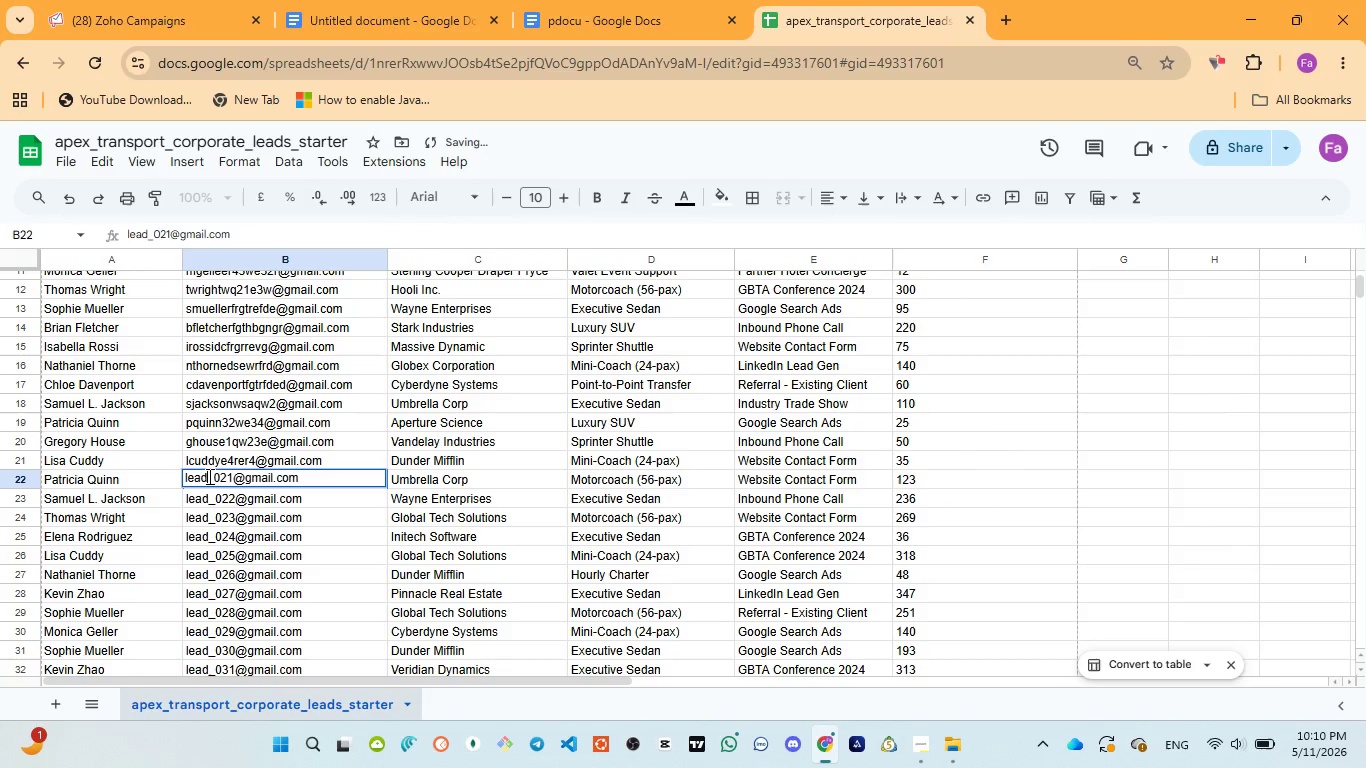 
double_click([208, 476])
 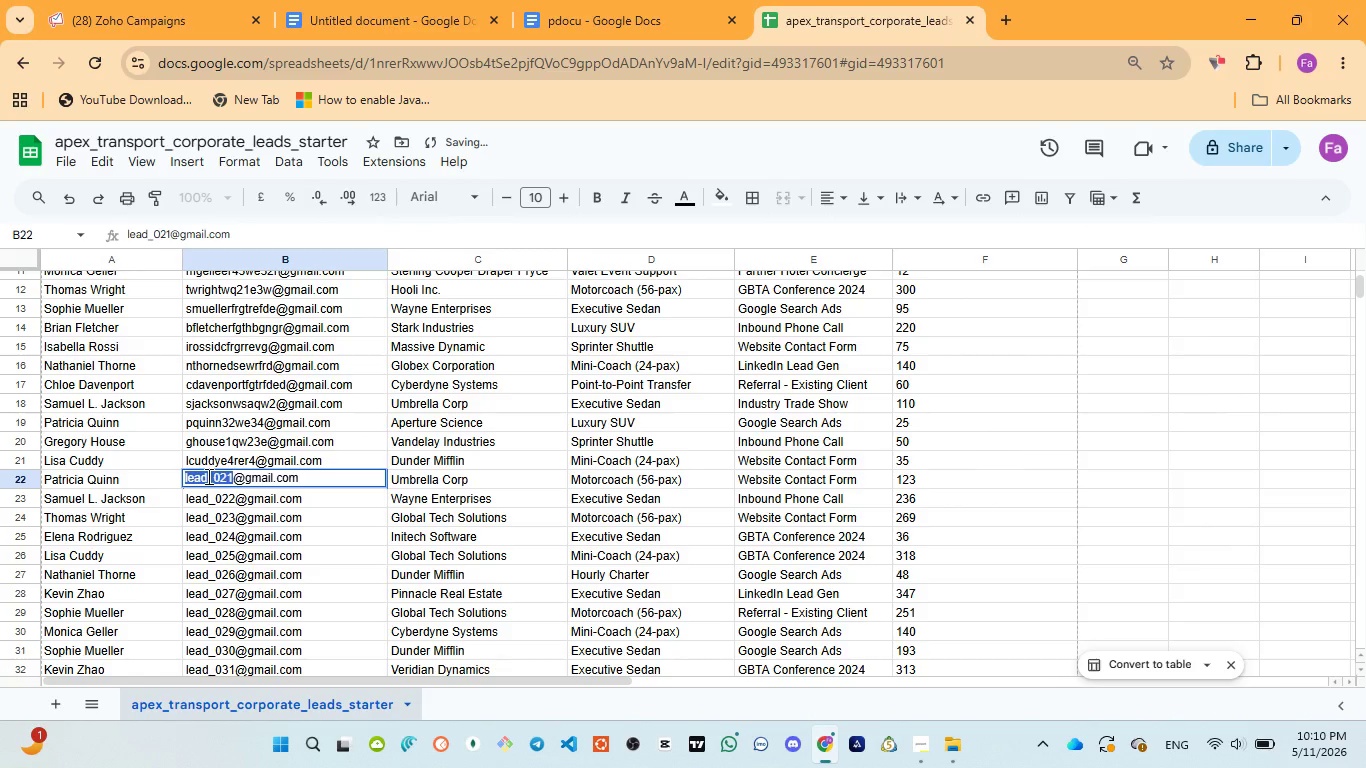 
type(fredews32)
 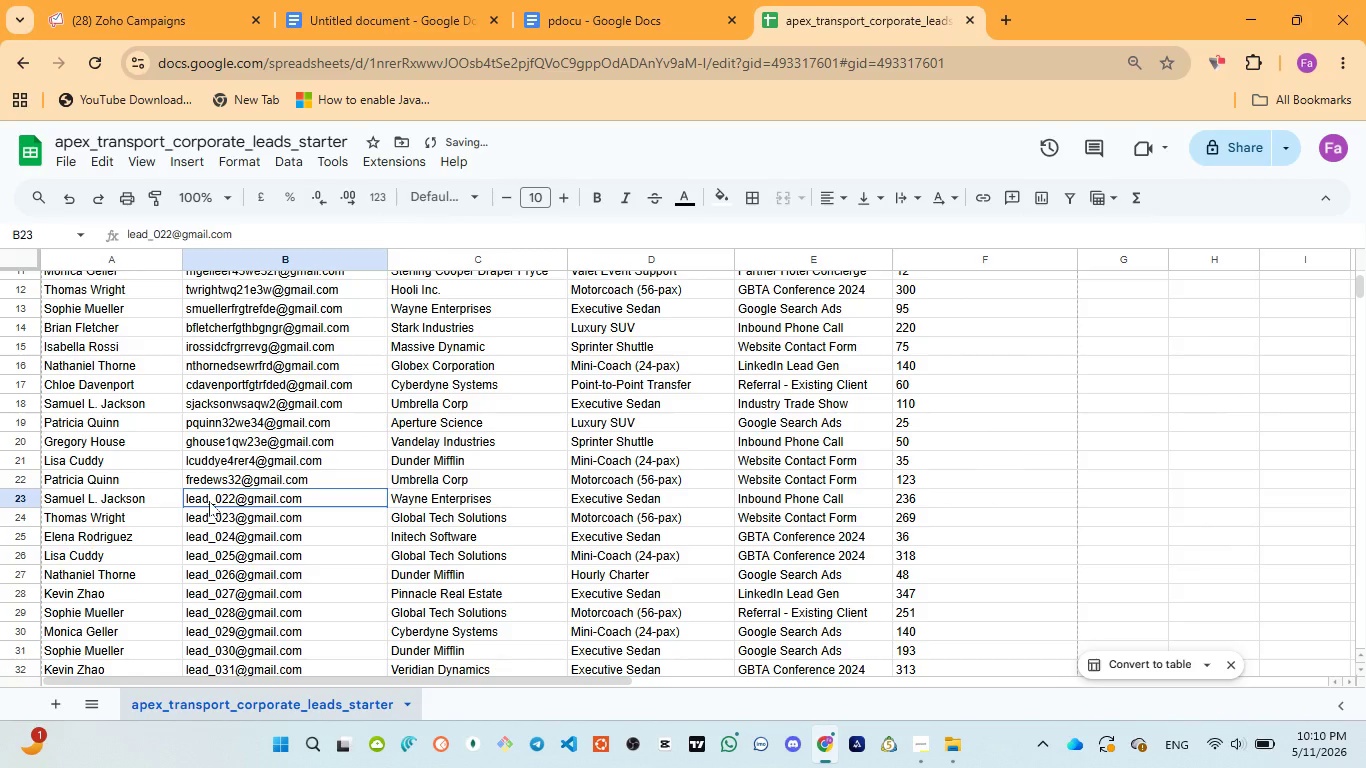 
double_click([209, 500])
 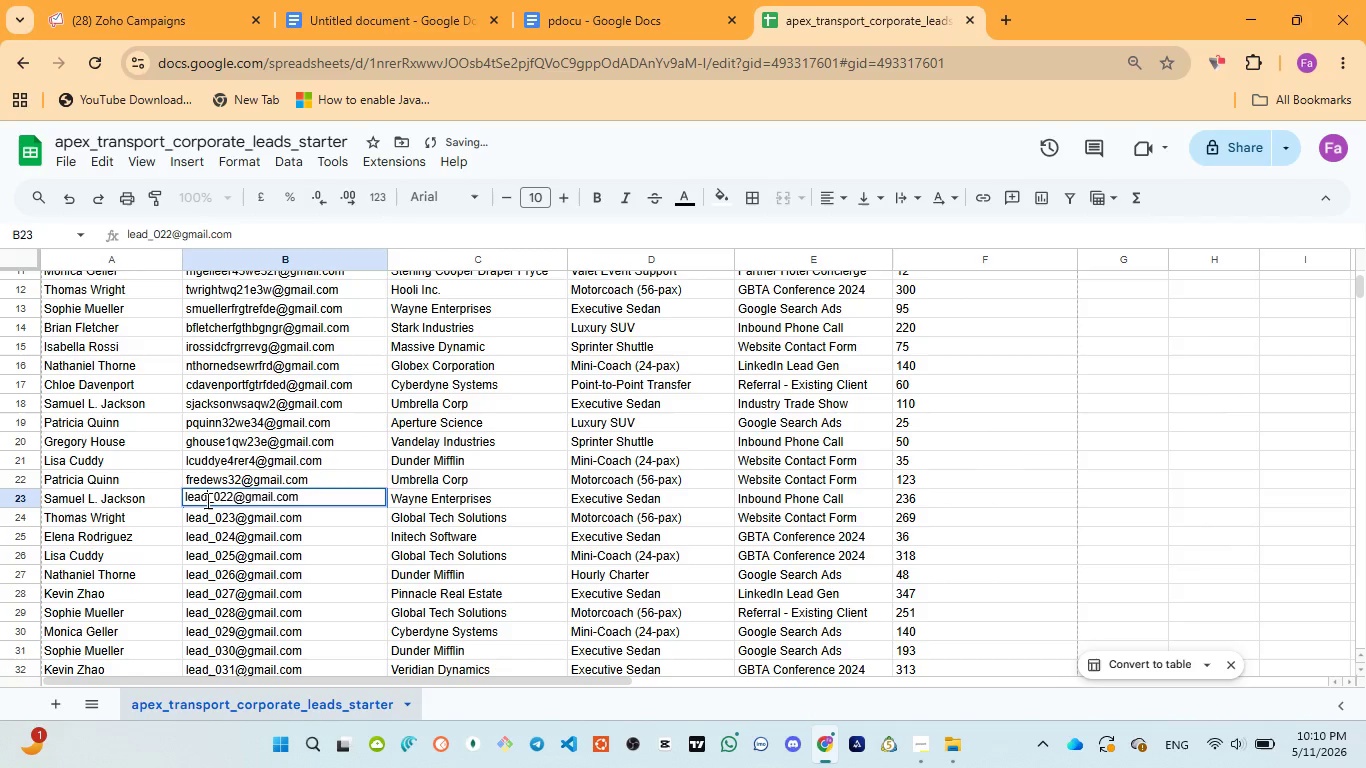 
double_click([206, 500])
 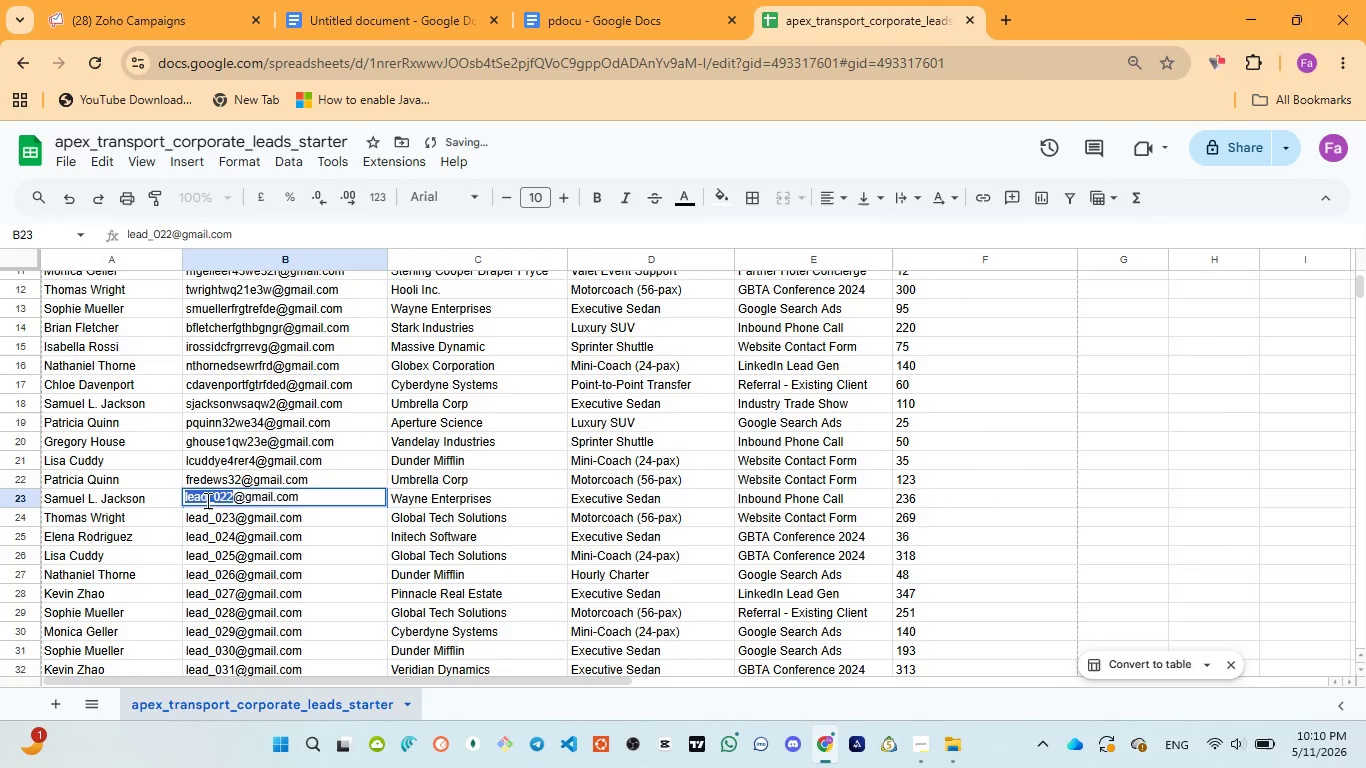 
type(dfrewd343)
 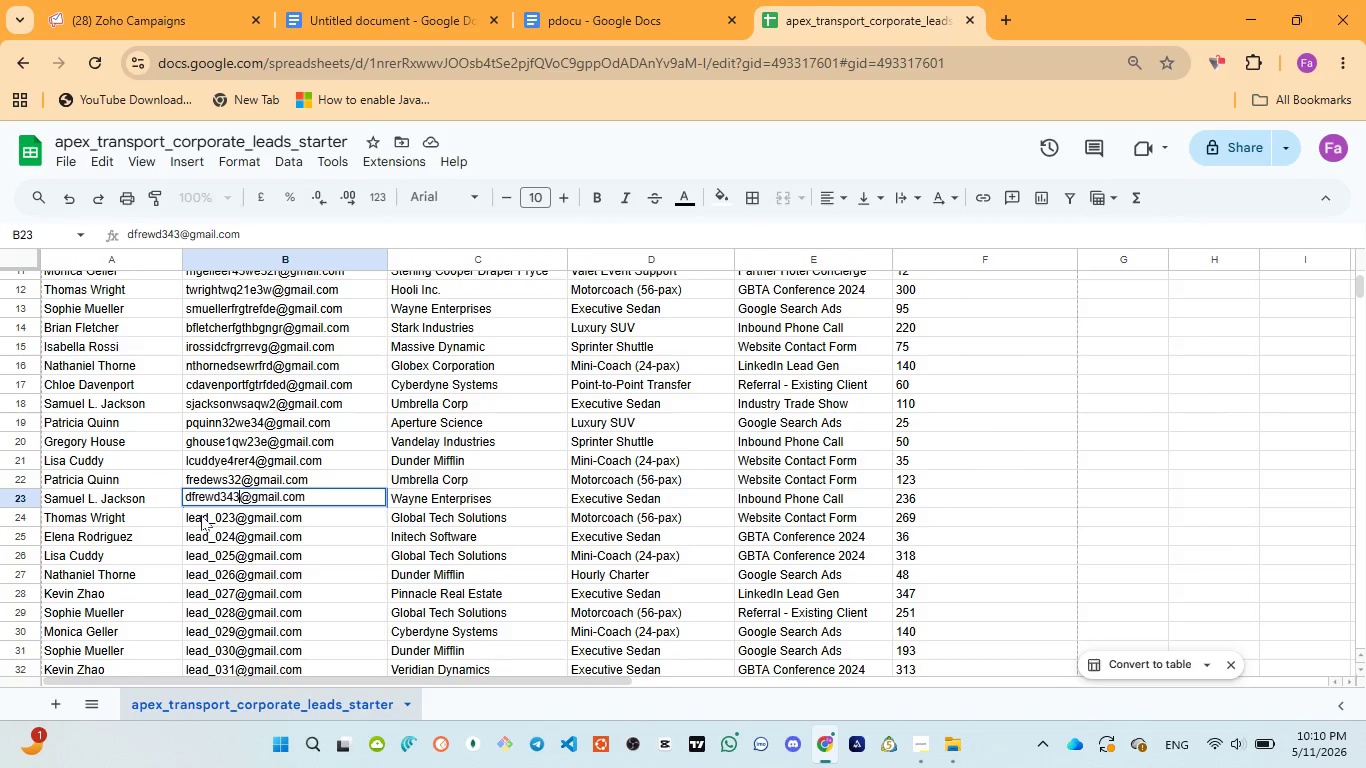 
double_click([201, 515])
 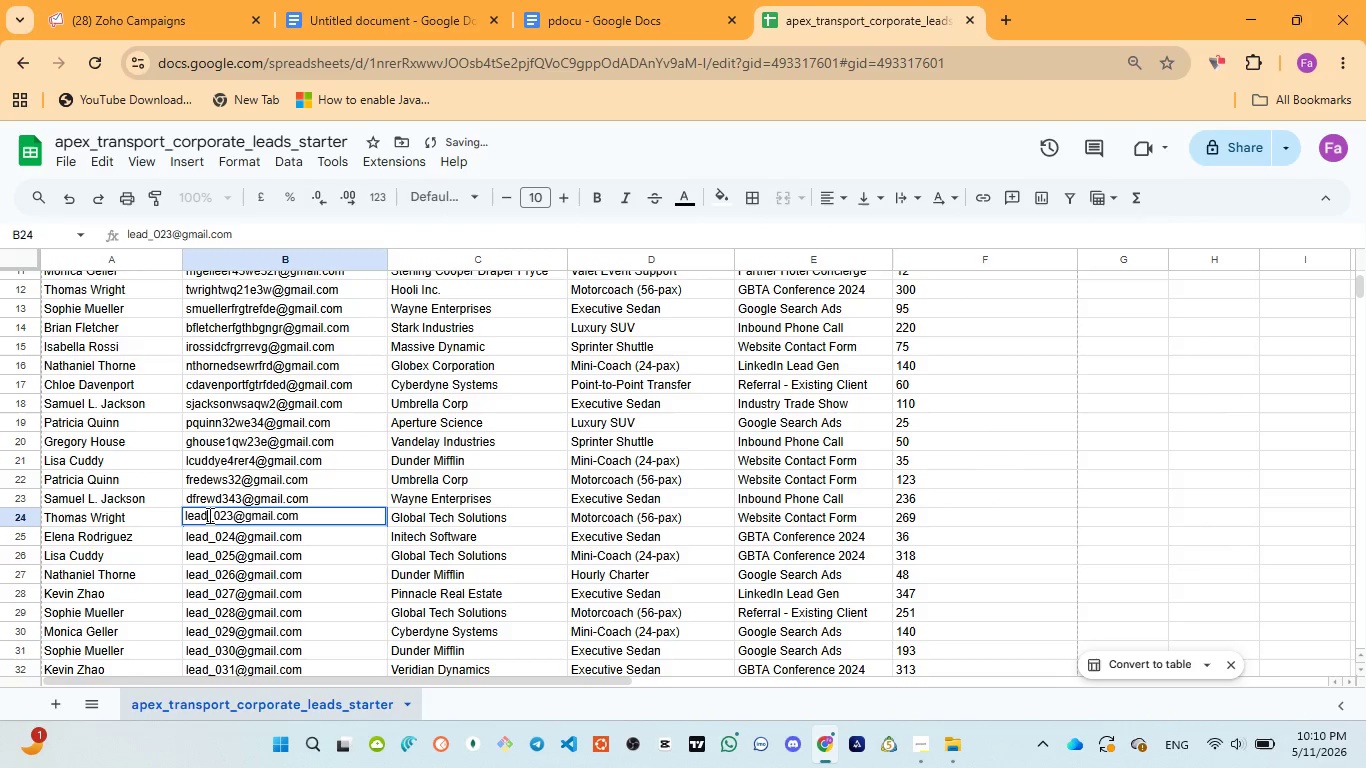 
double_click([208, 515])
 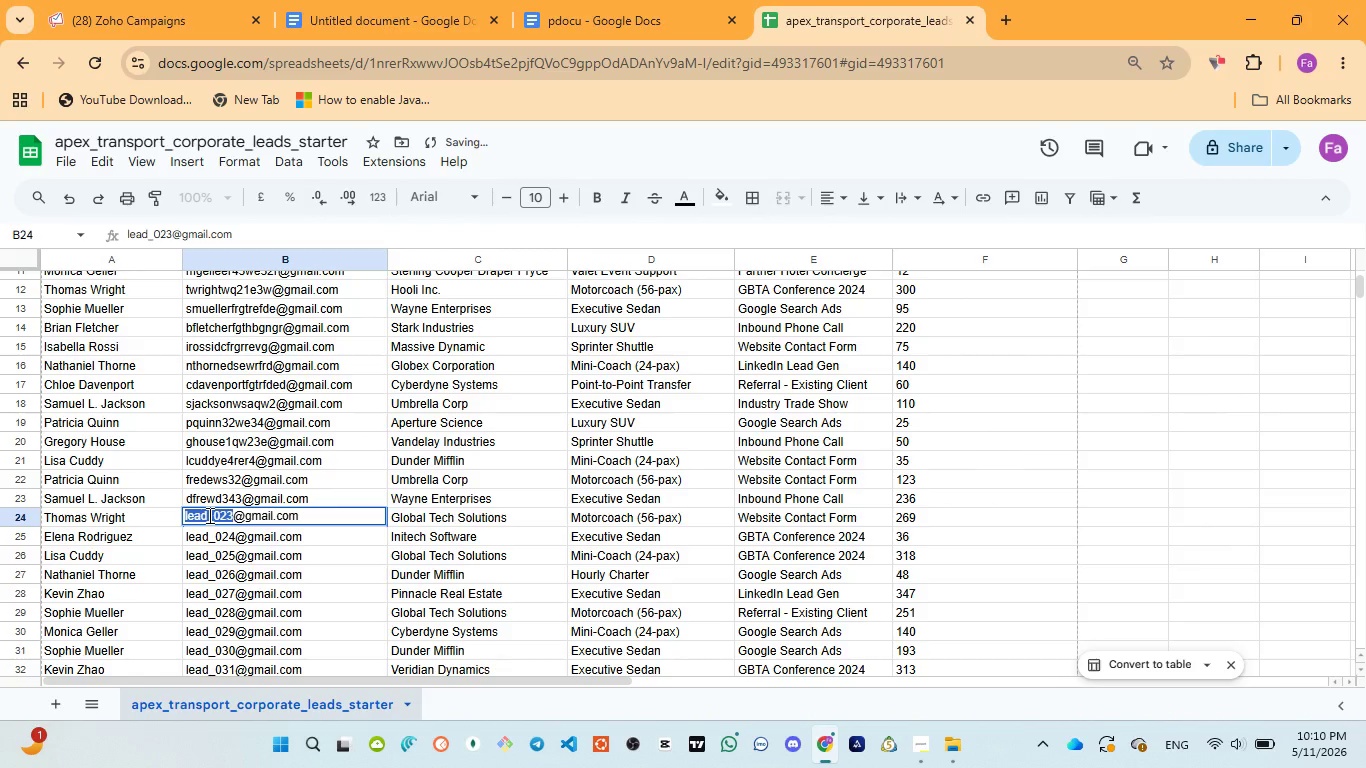 
type(derwsw32)
 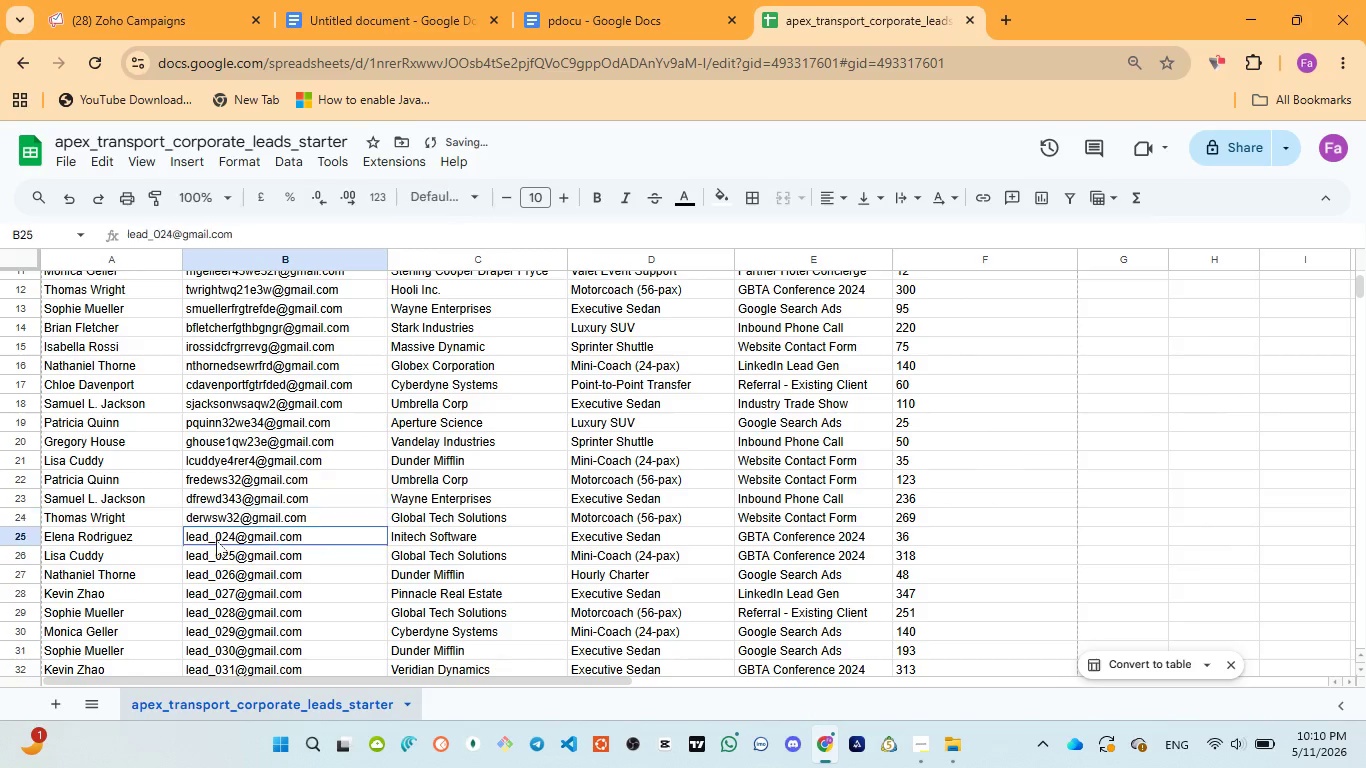 
double_click([216, 540])
 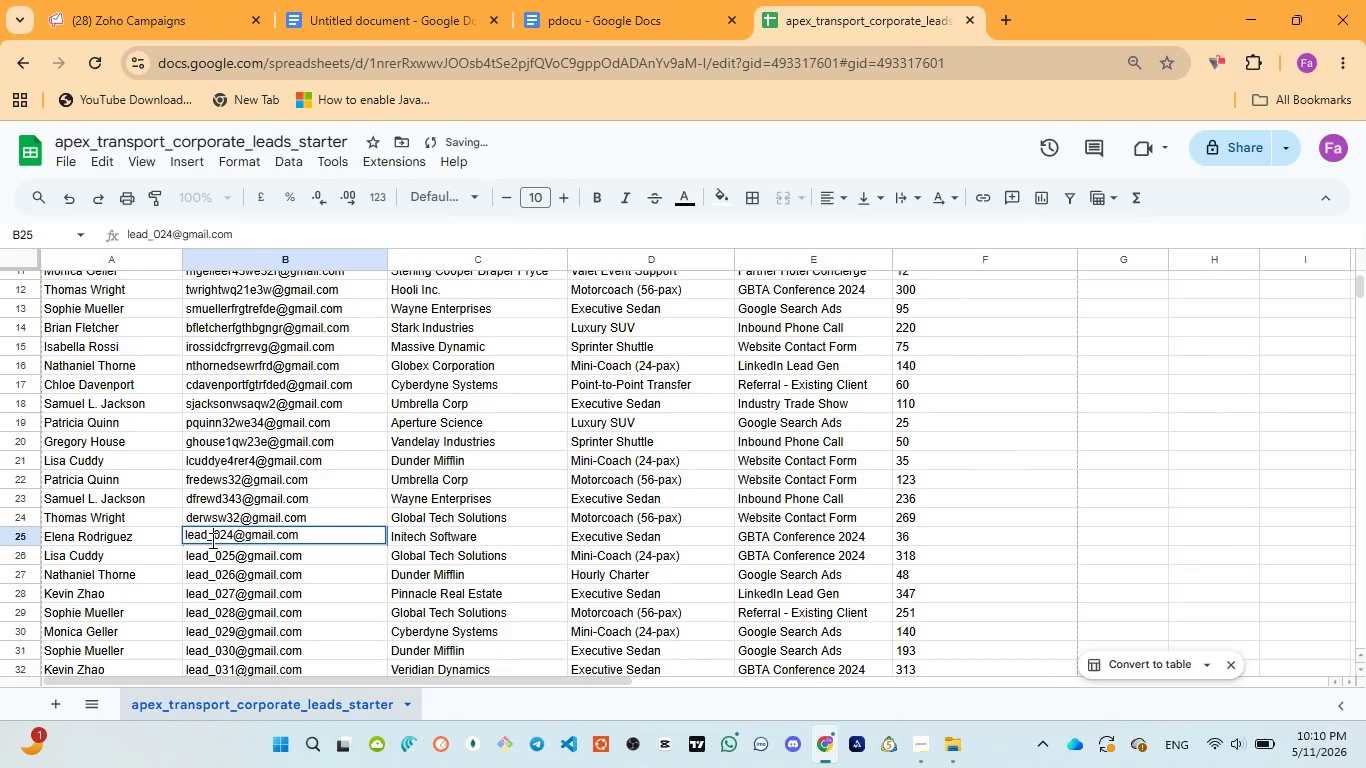 
triple_click([211, 540])
 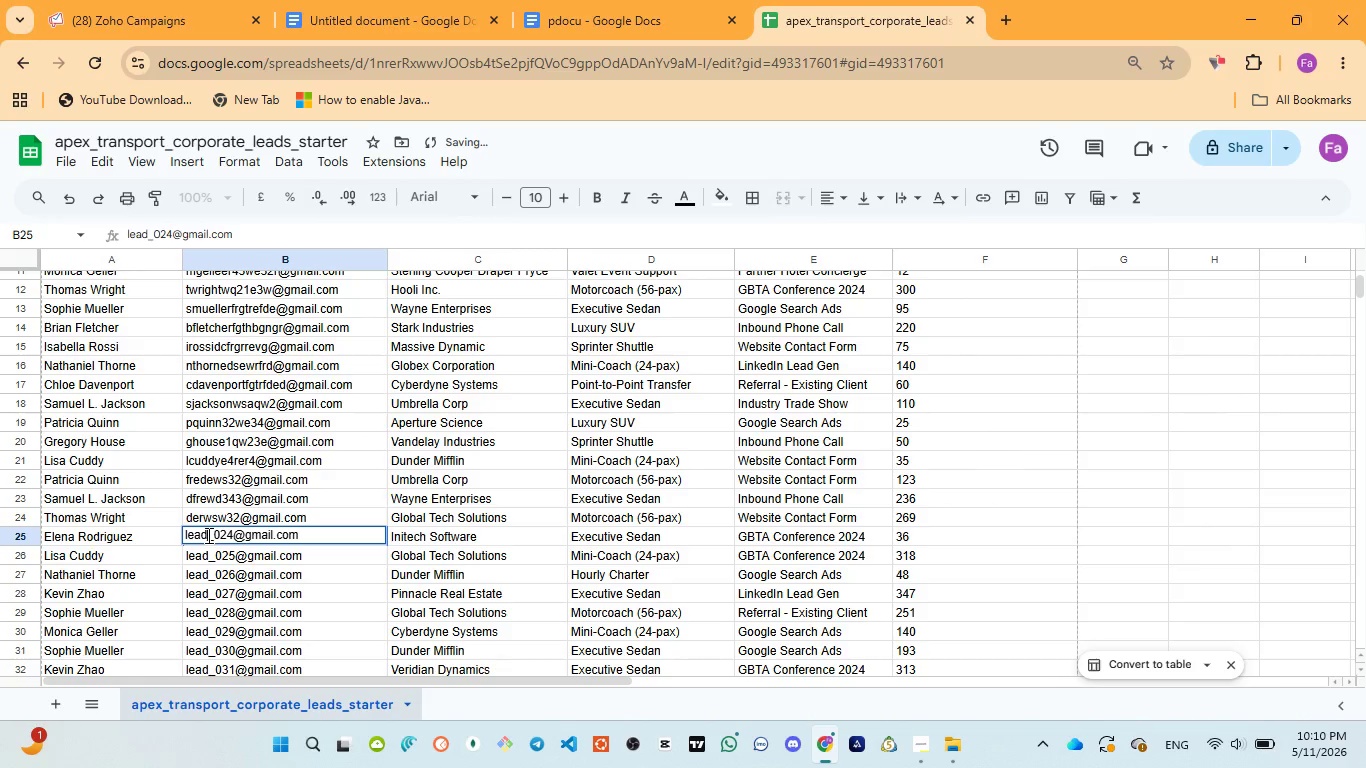 
double_click([207, 535])
 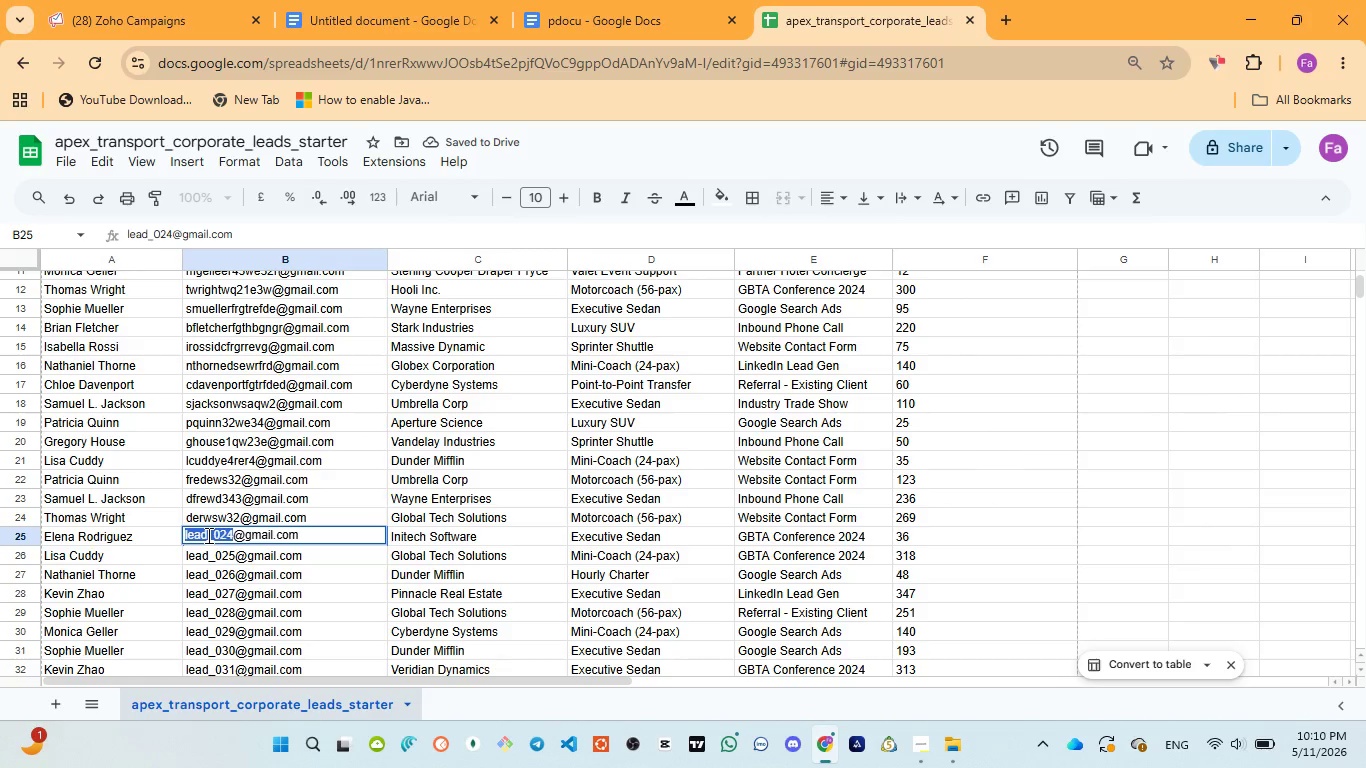 
type(dfrewdw23)
 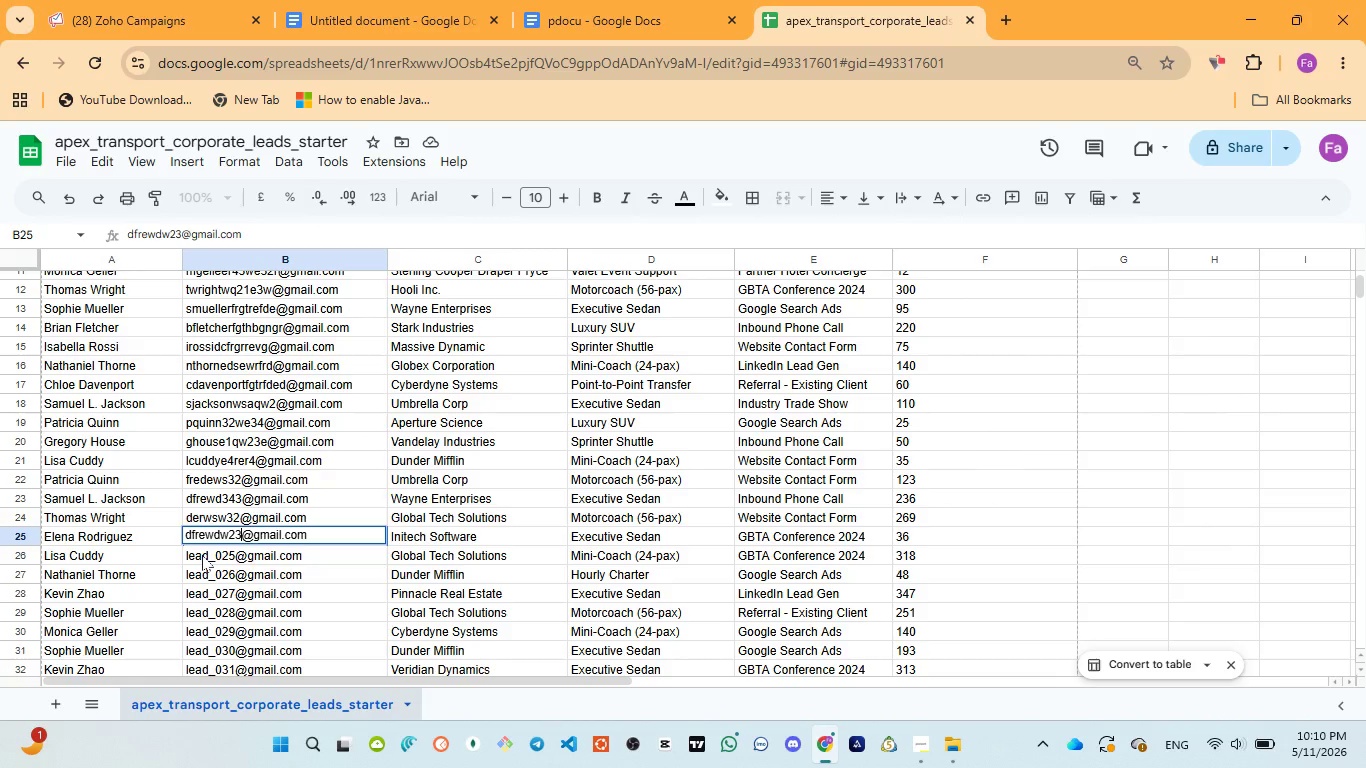 
double_click([202, 555])
 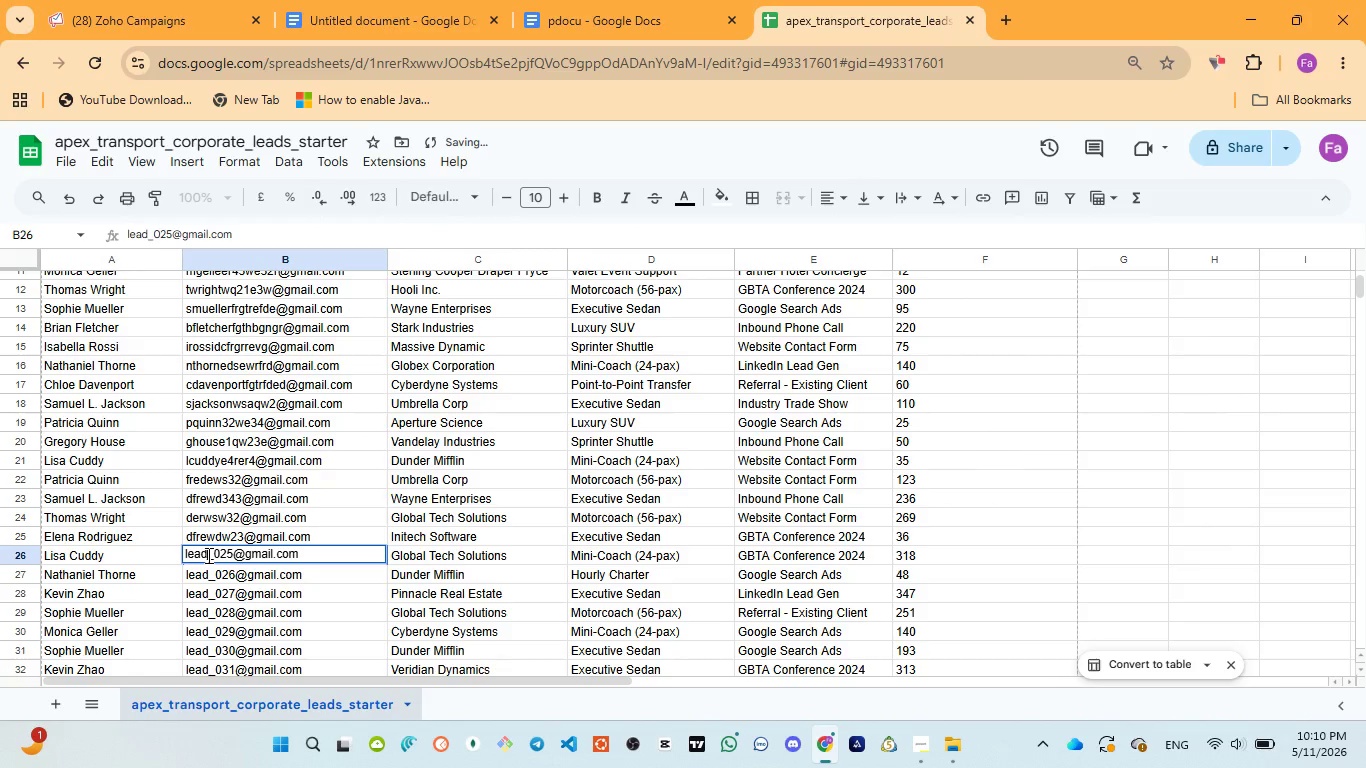 
double_click([207, 555])
 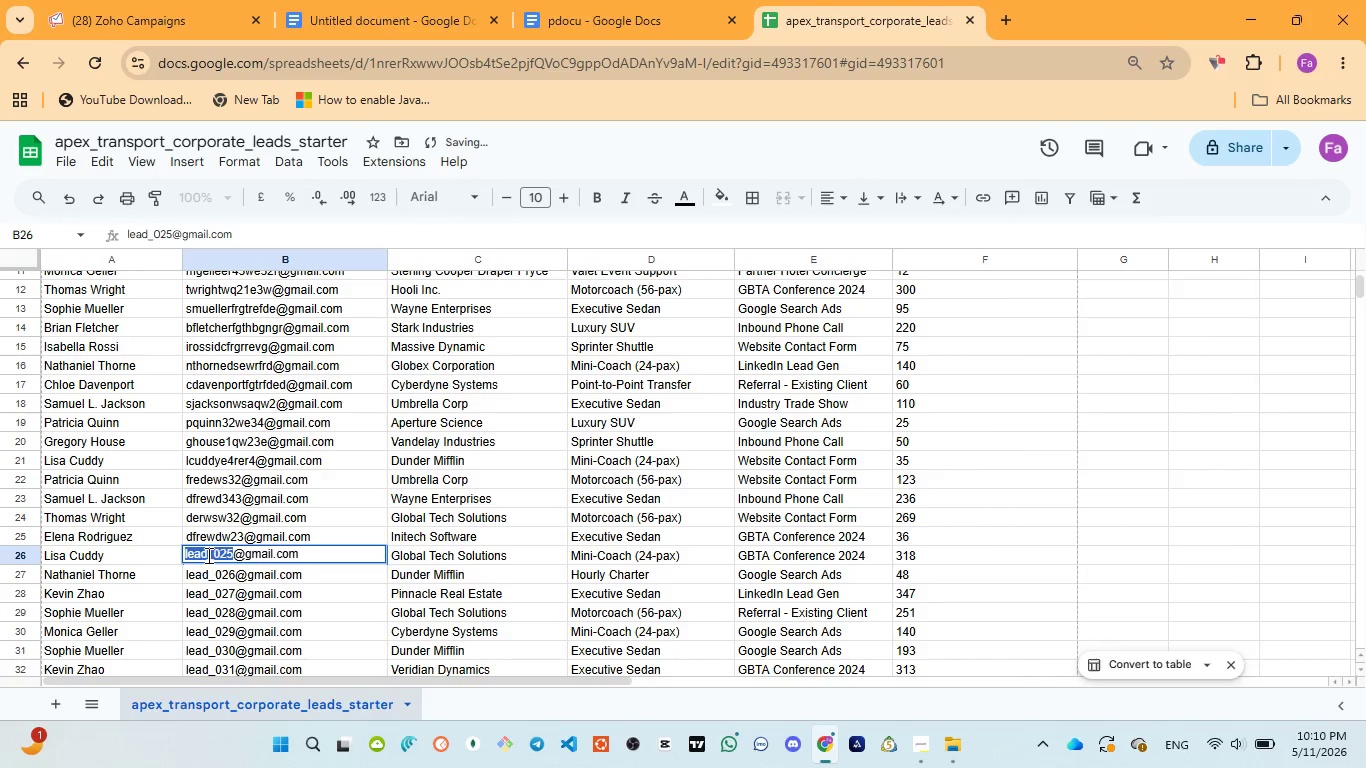 
type(drewdeswqa3w)
 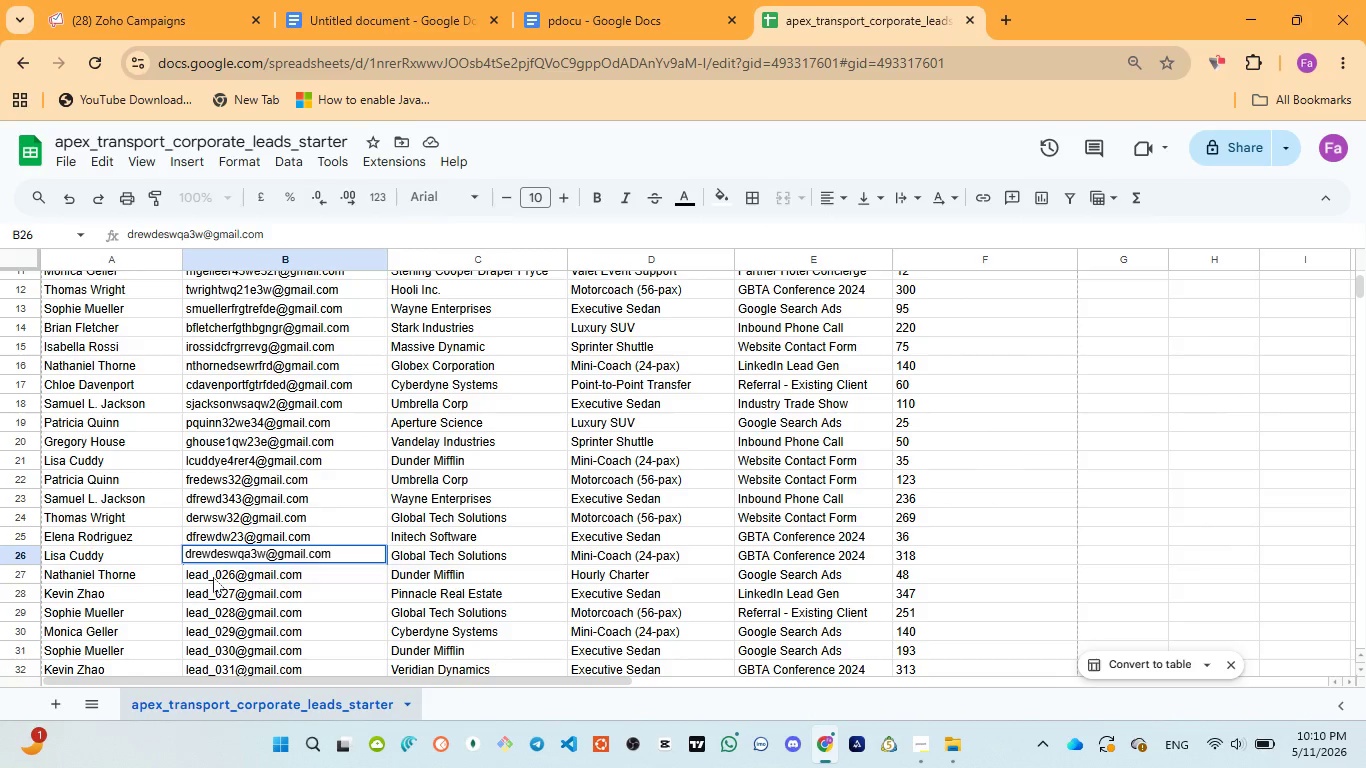 
double_click([213, 577])
 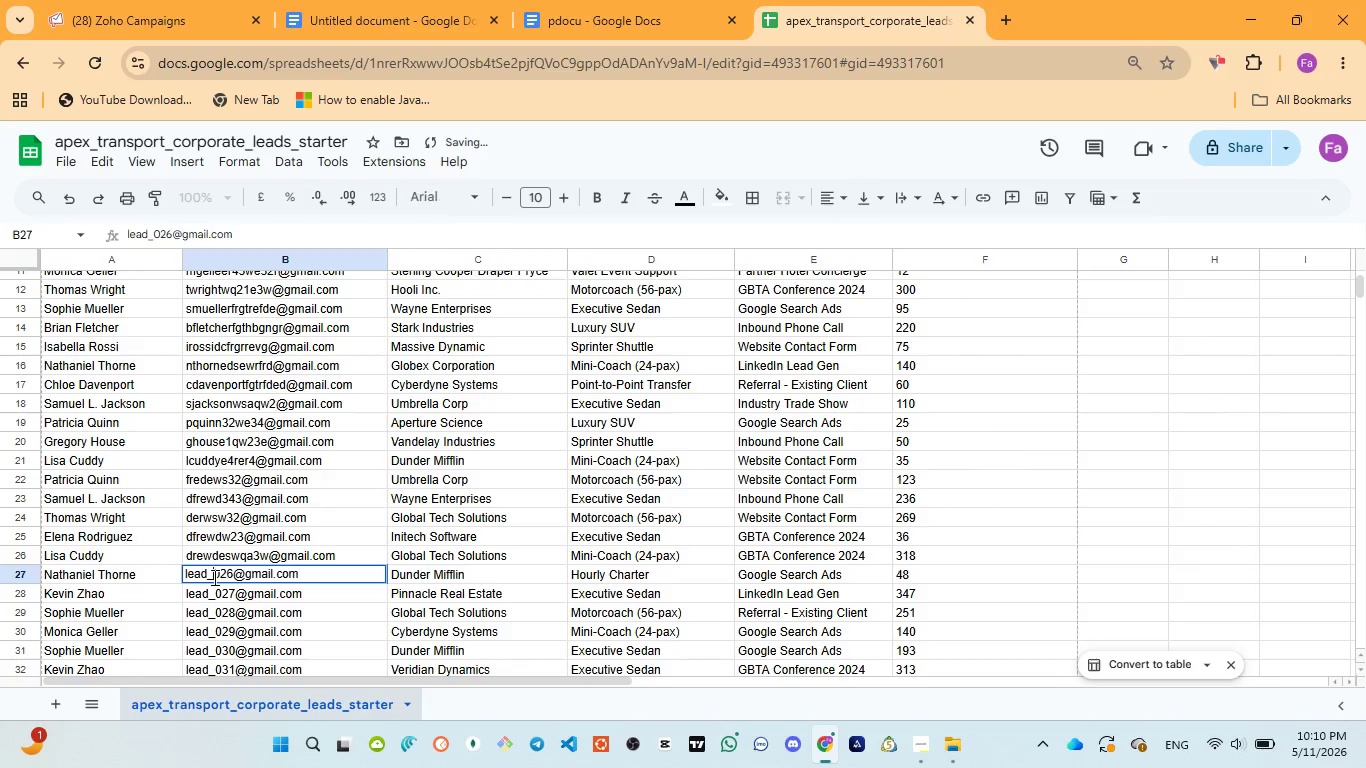 
double_click([213, 577])
 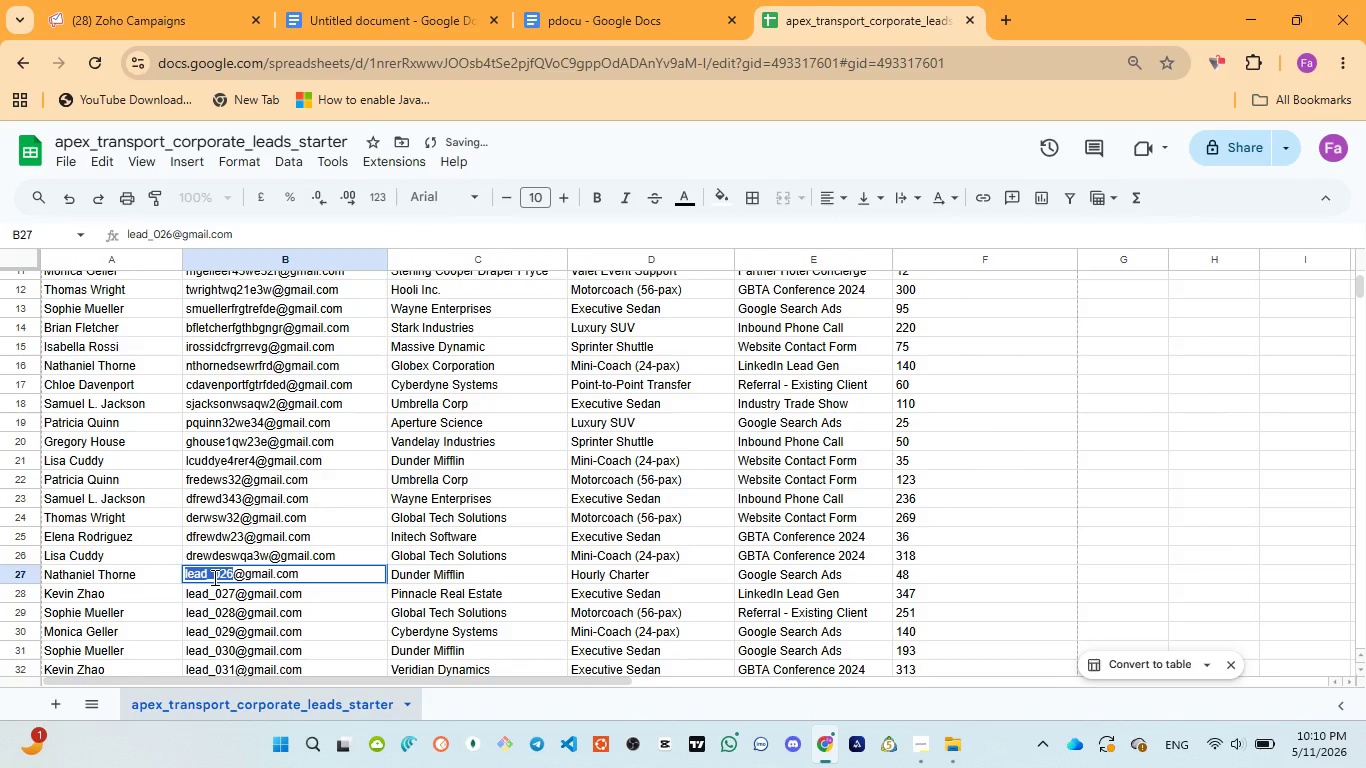 
type(dromt544)
 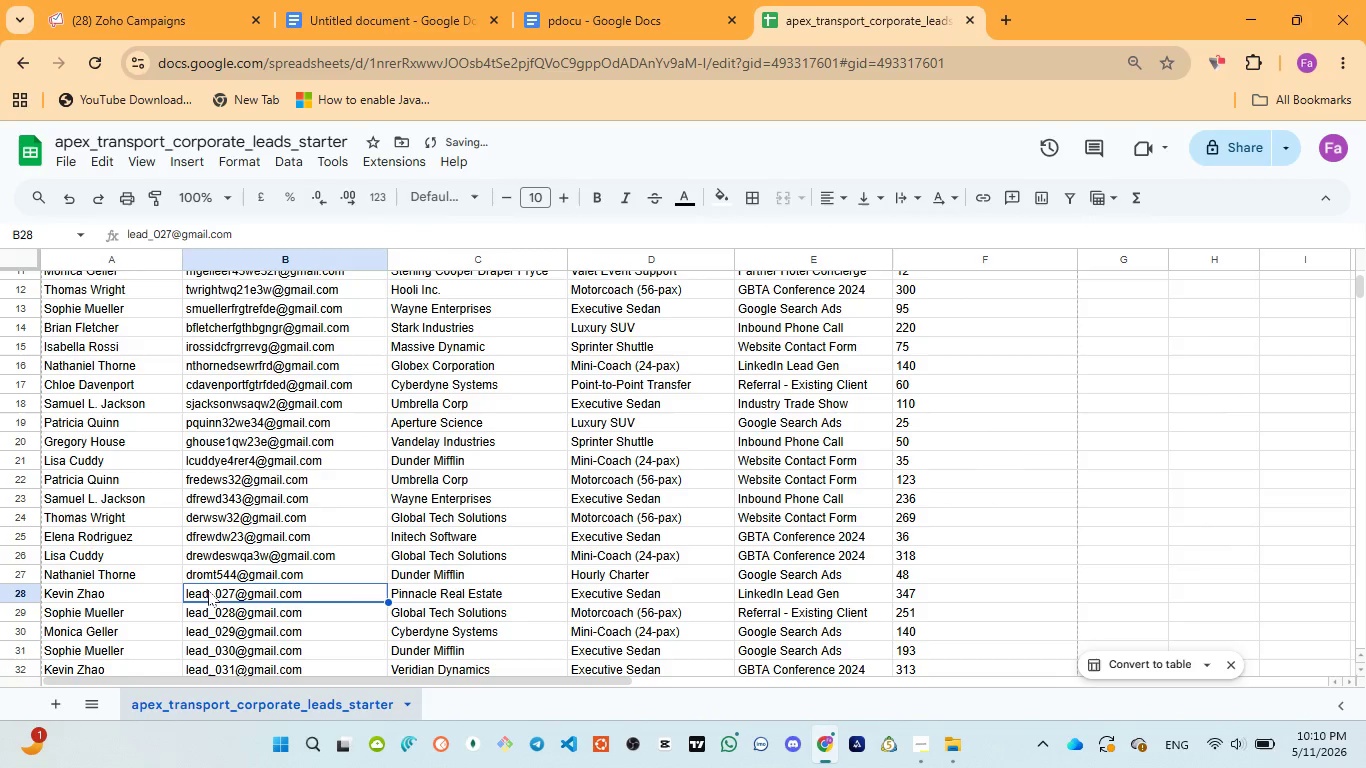 
double_click([208, 590])
 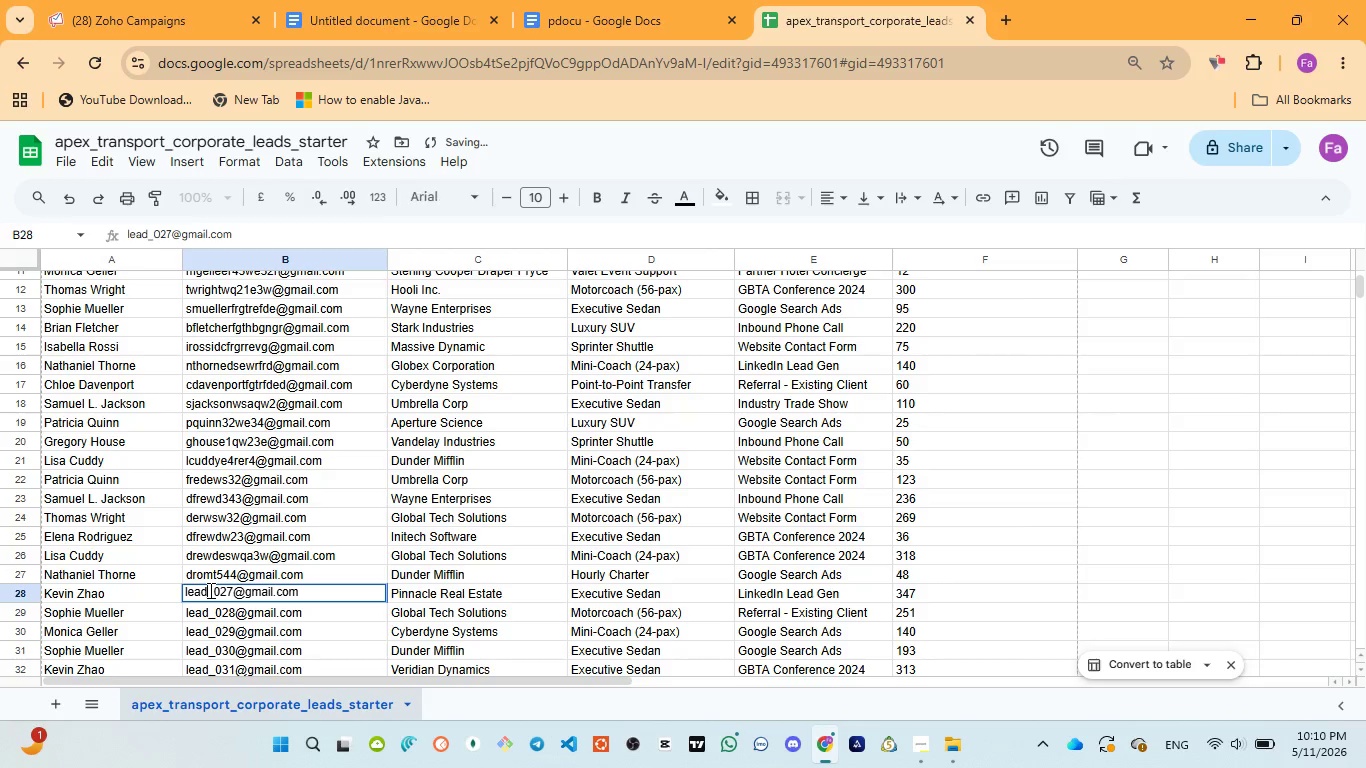 
double_click([209, 590])
 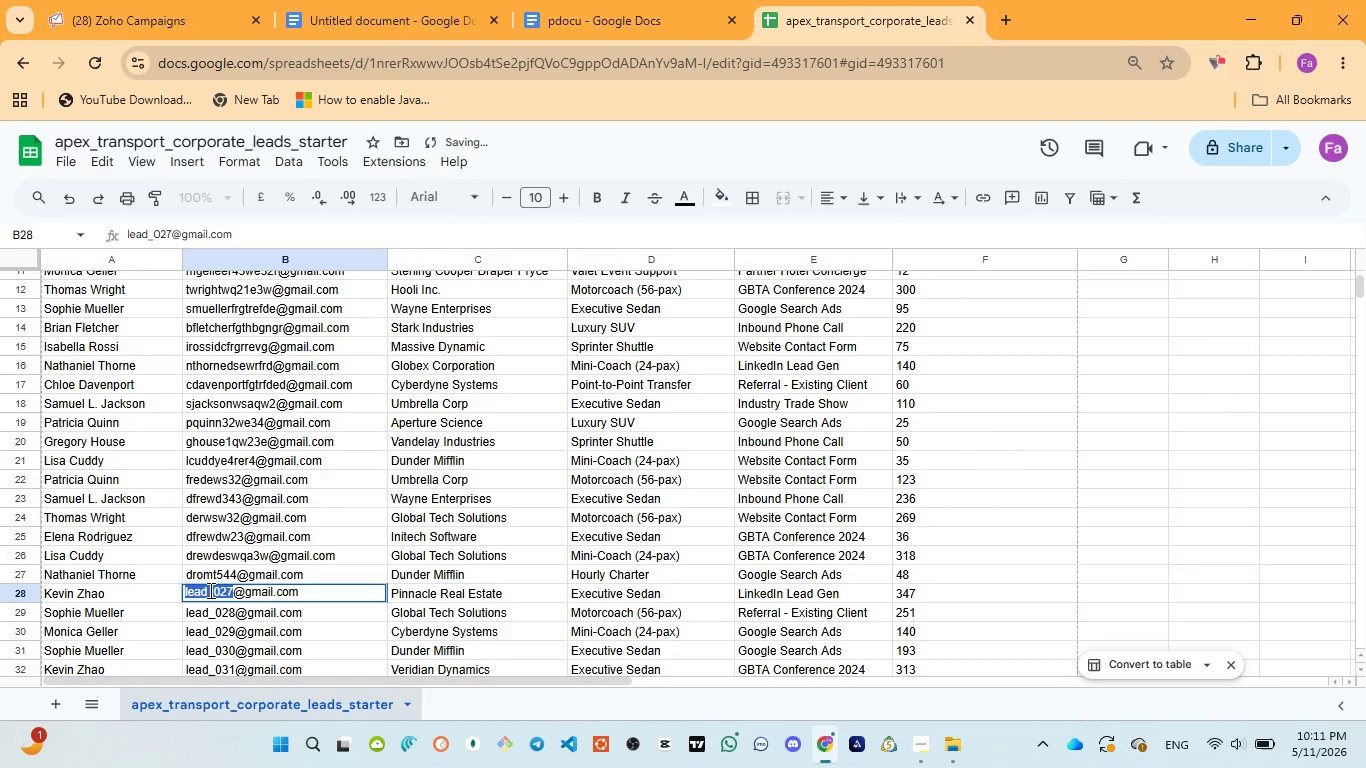 
type(gtyhbhuuttr56)
 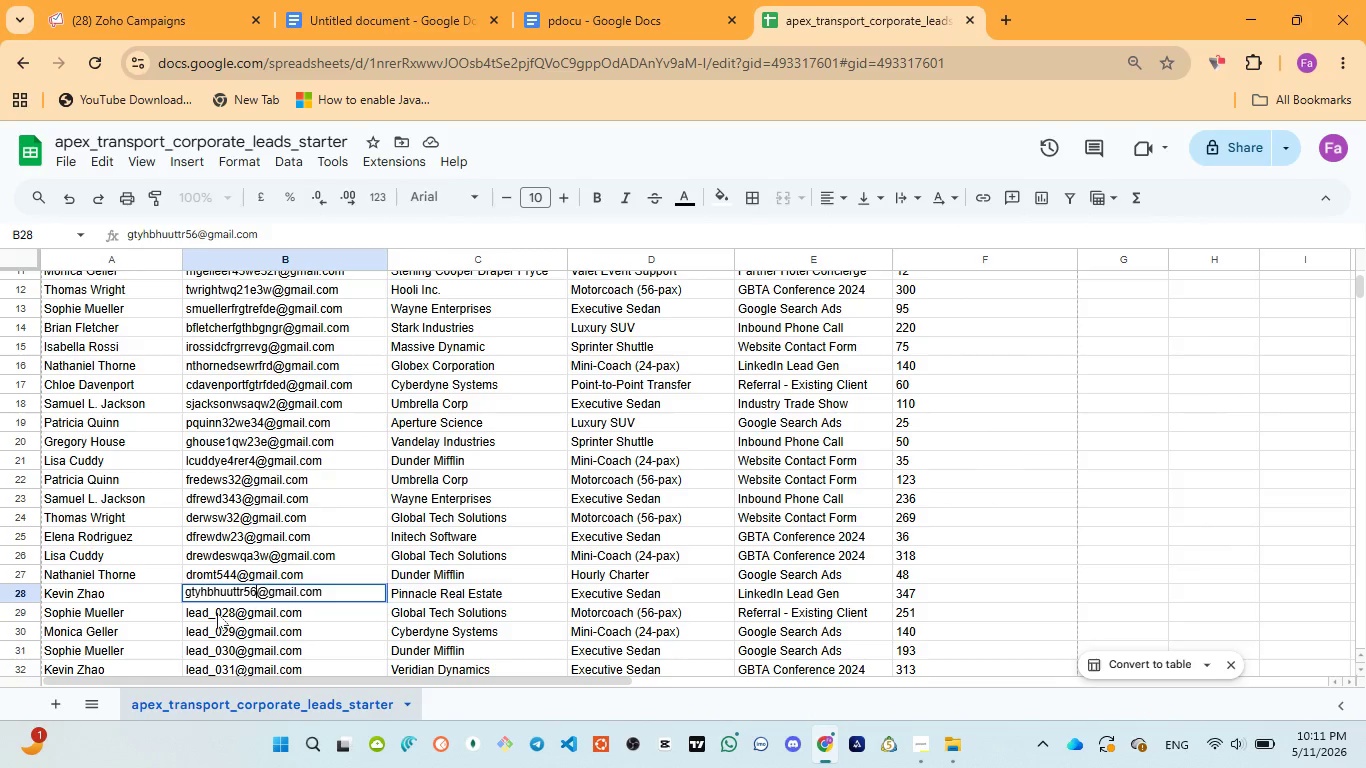 
double_click([217, 613])
 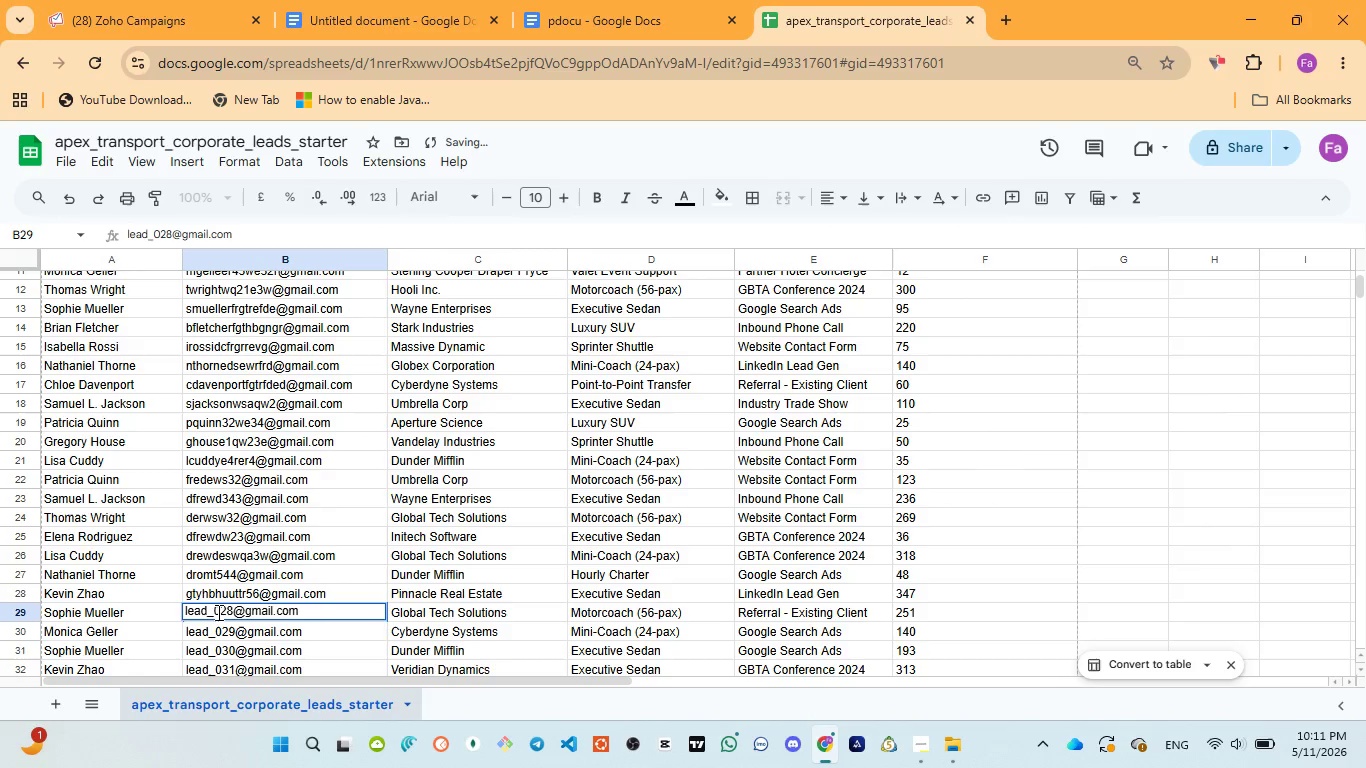 
double_click([217, 612])
 